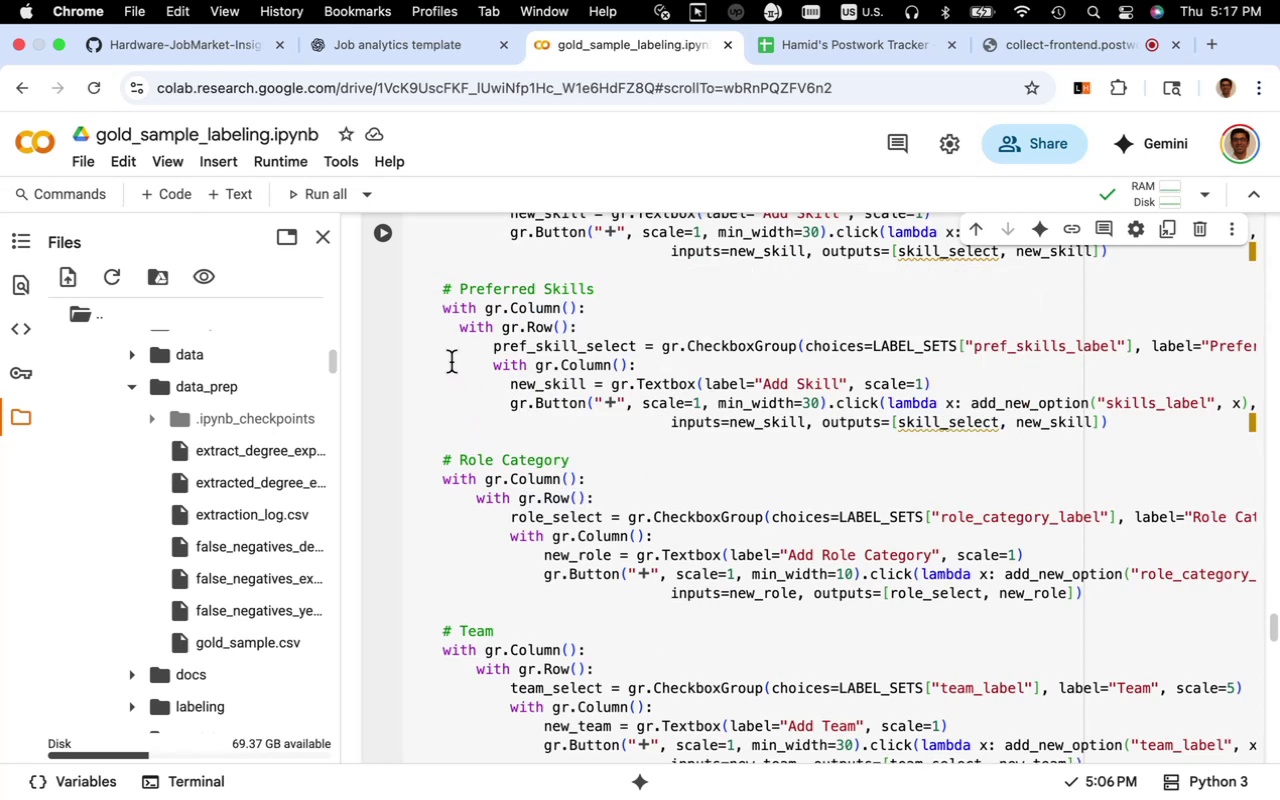 
wait(6.99)
 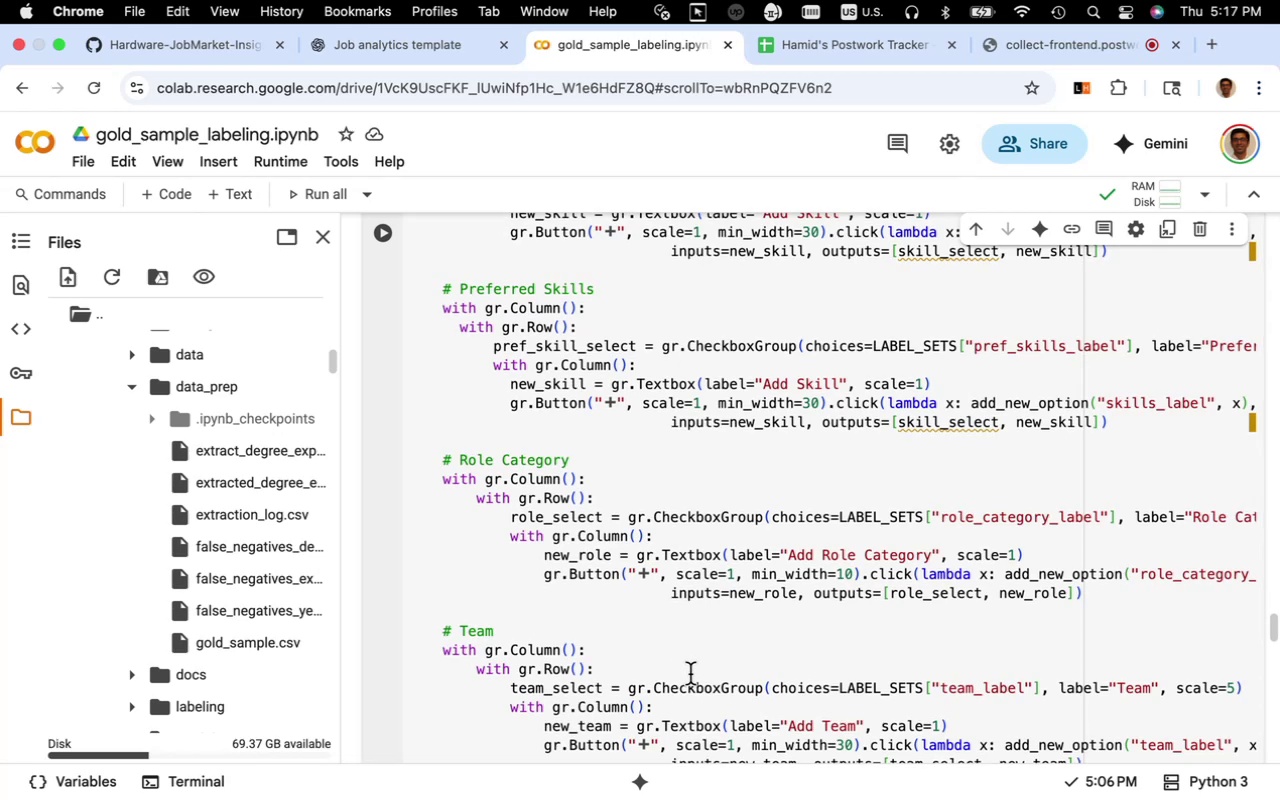 
left_click_drag(start_coordinate=[445, 313], to_coordinate=[574, 335])
 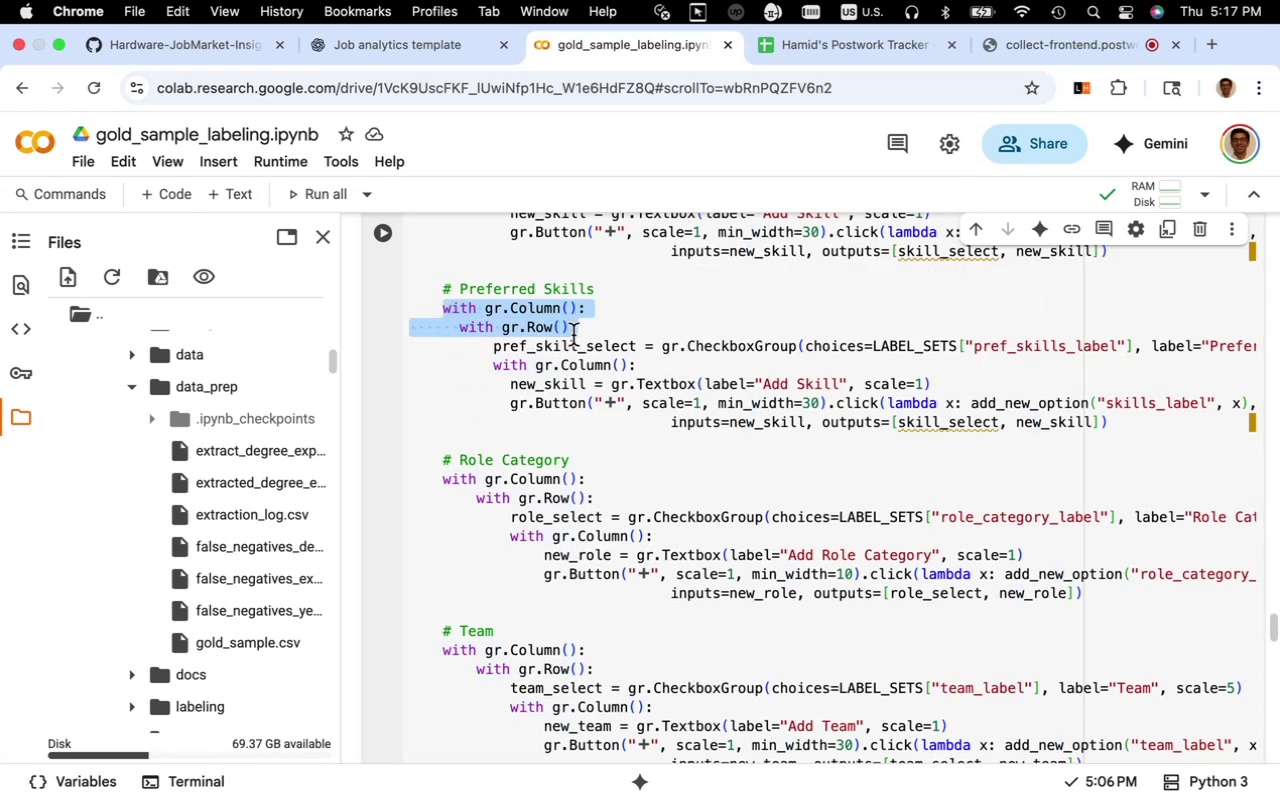 
hold_key(key=CommandLeft, duration=0.84)
 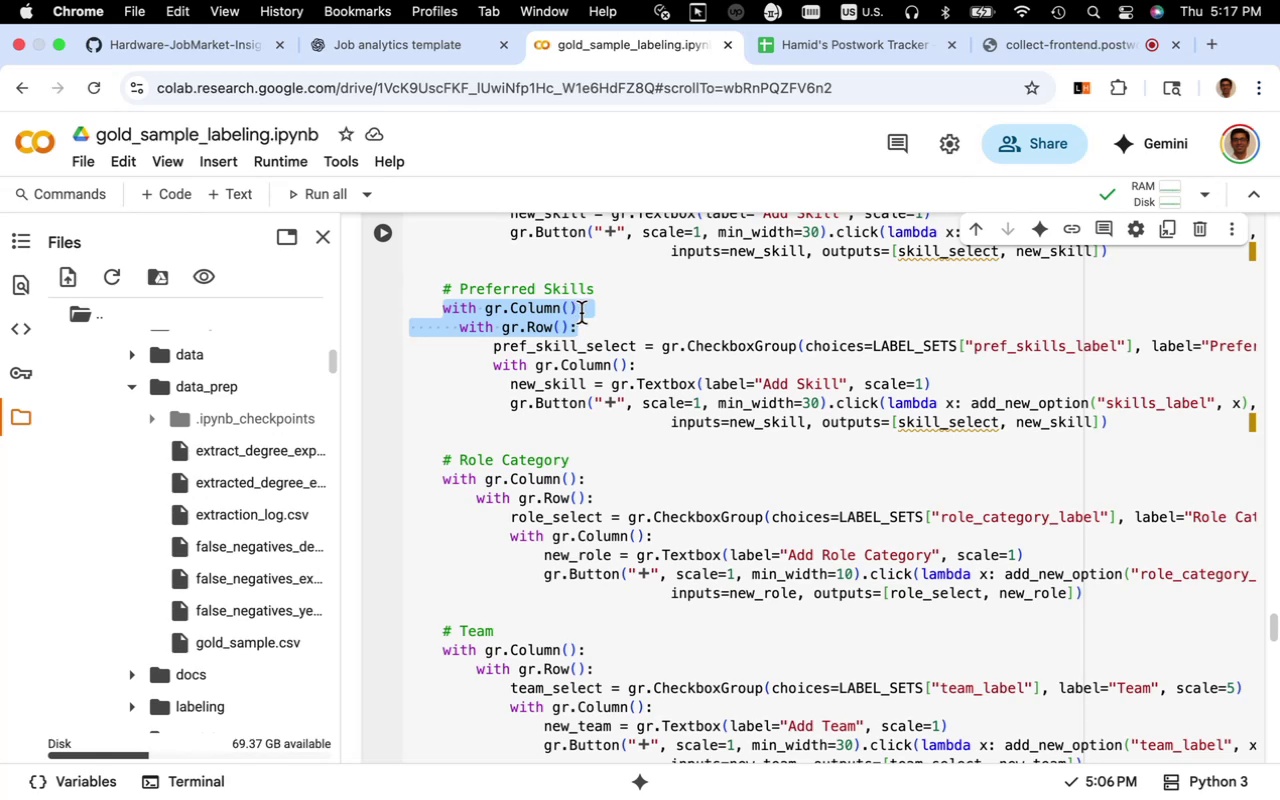 
left_click([581, 313])
 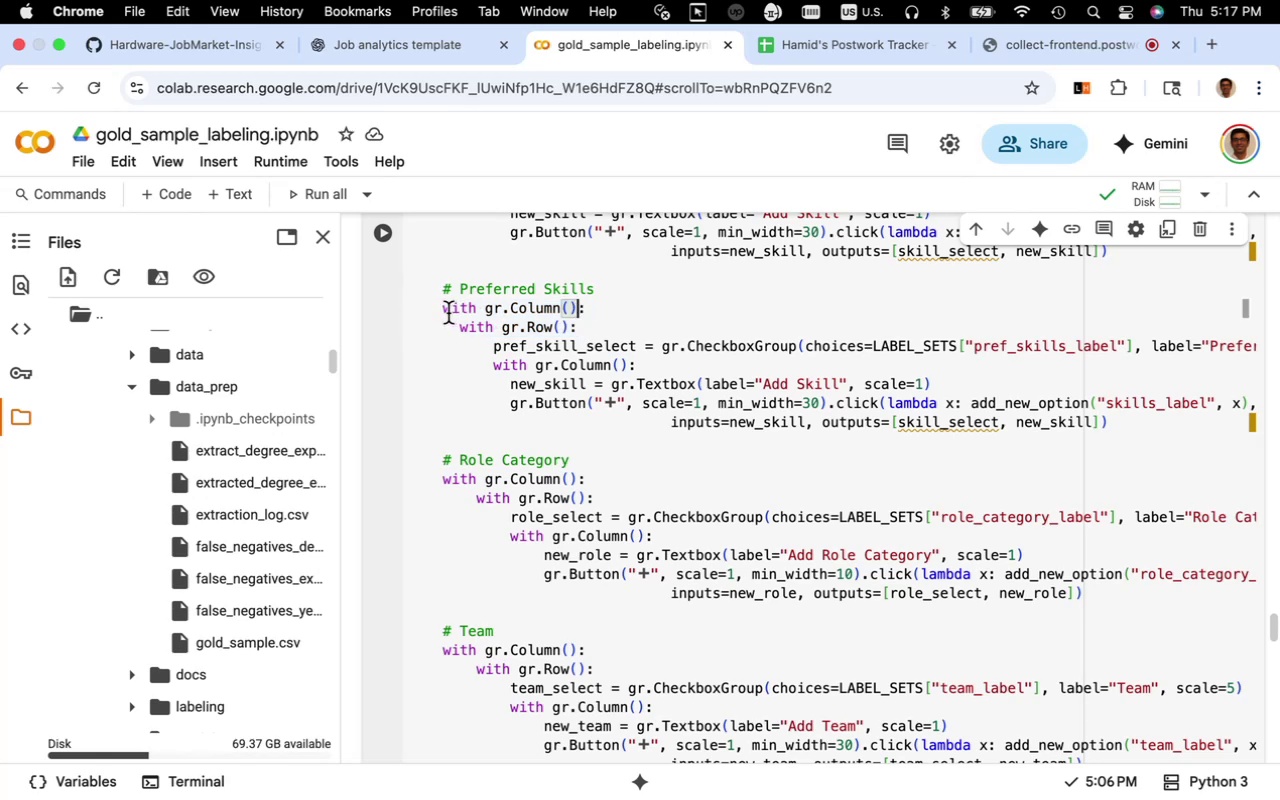 
left_click_drag(start_coordinate=[443, 314], to_coordinate=[584, 313])
 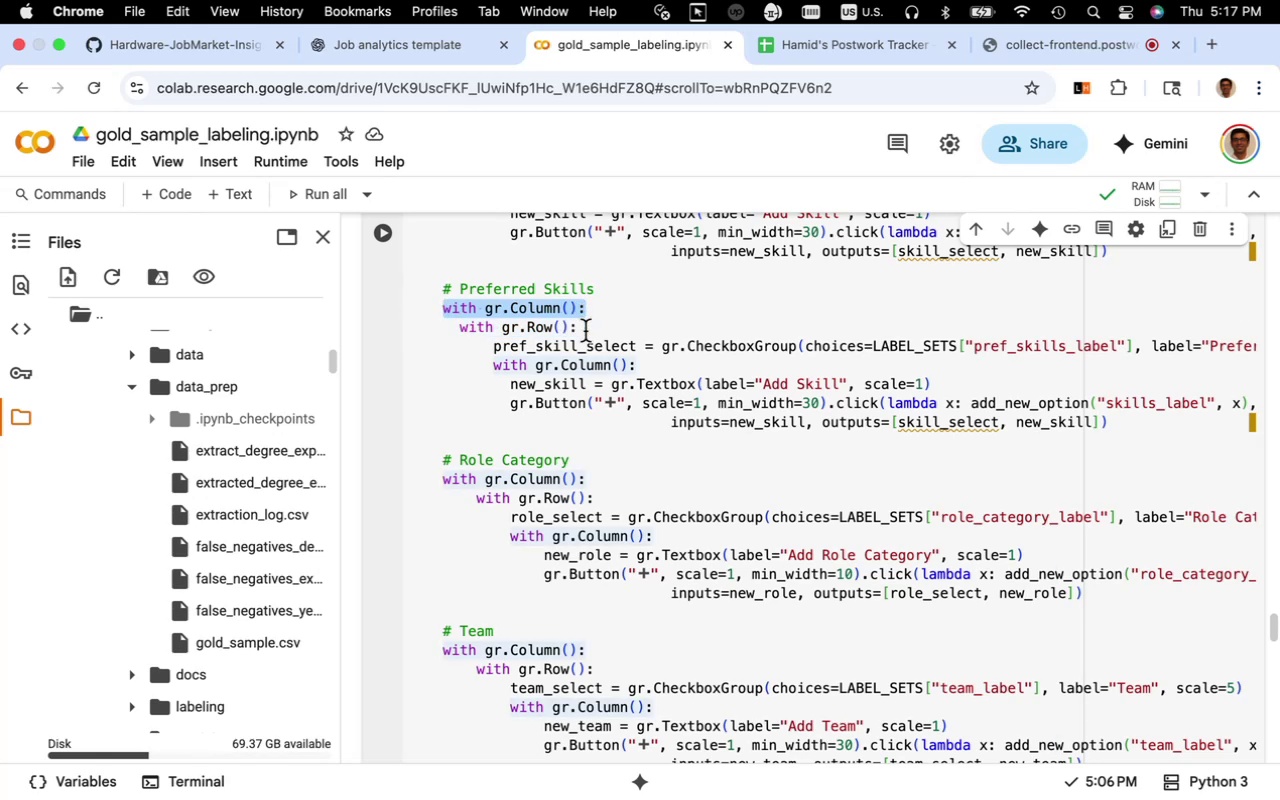 
key(Meta+C)
 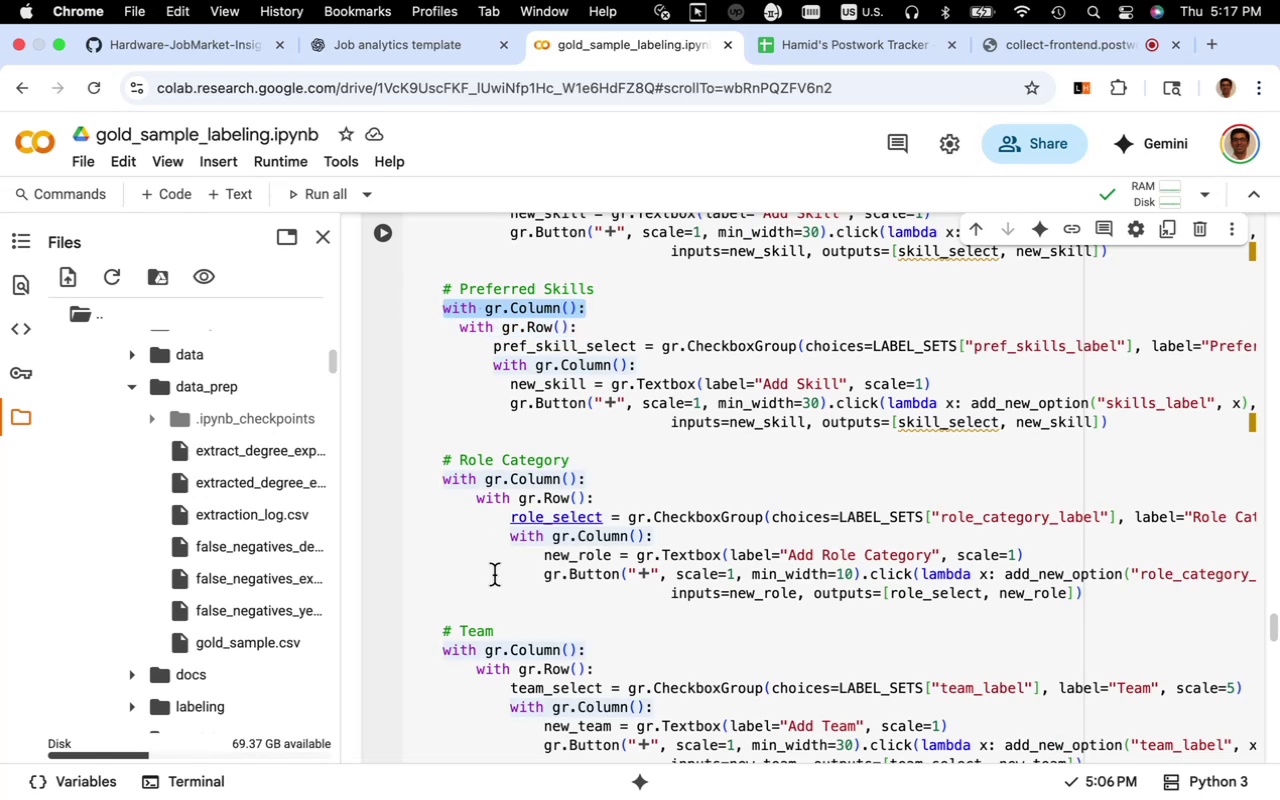 
scroll: coordinate [494, 575], scroll_direction: down, amount: 10.0
 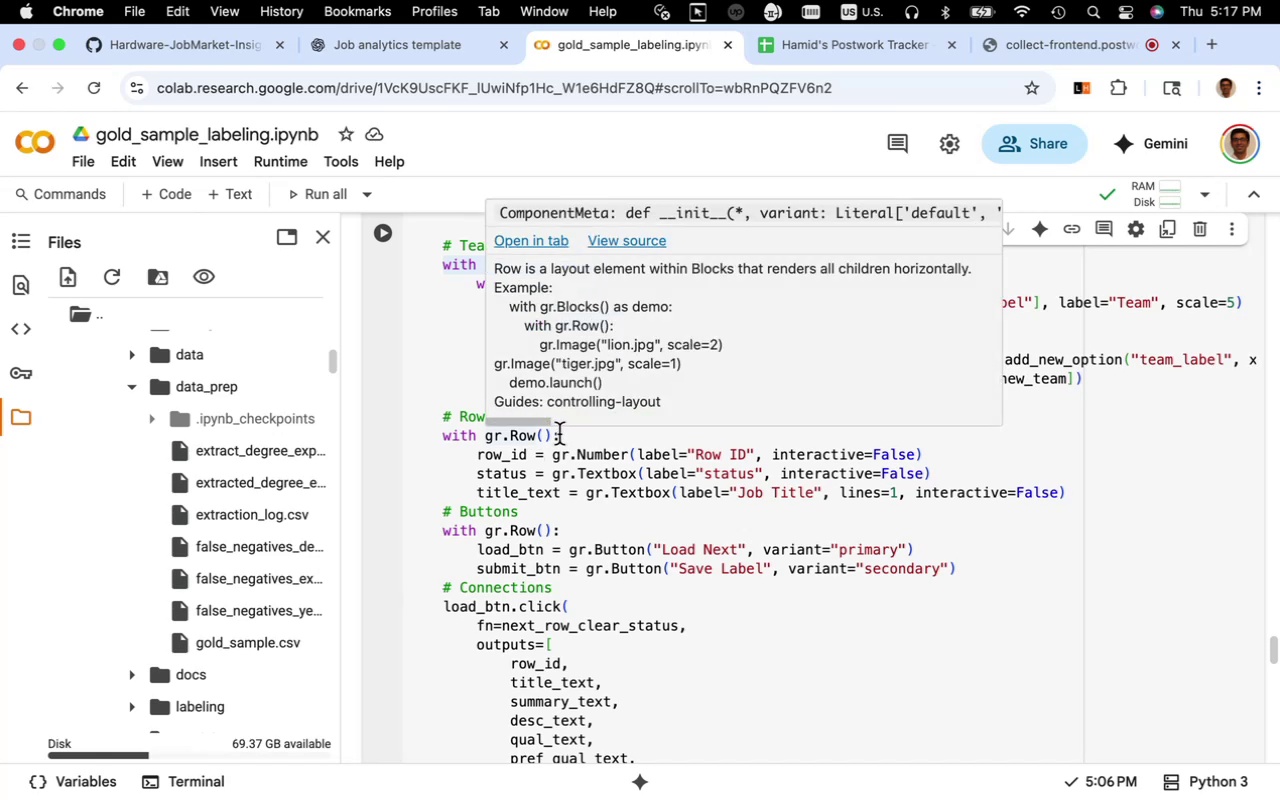 
wait(5.6)
 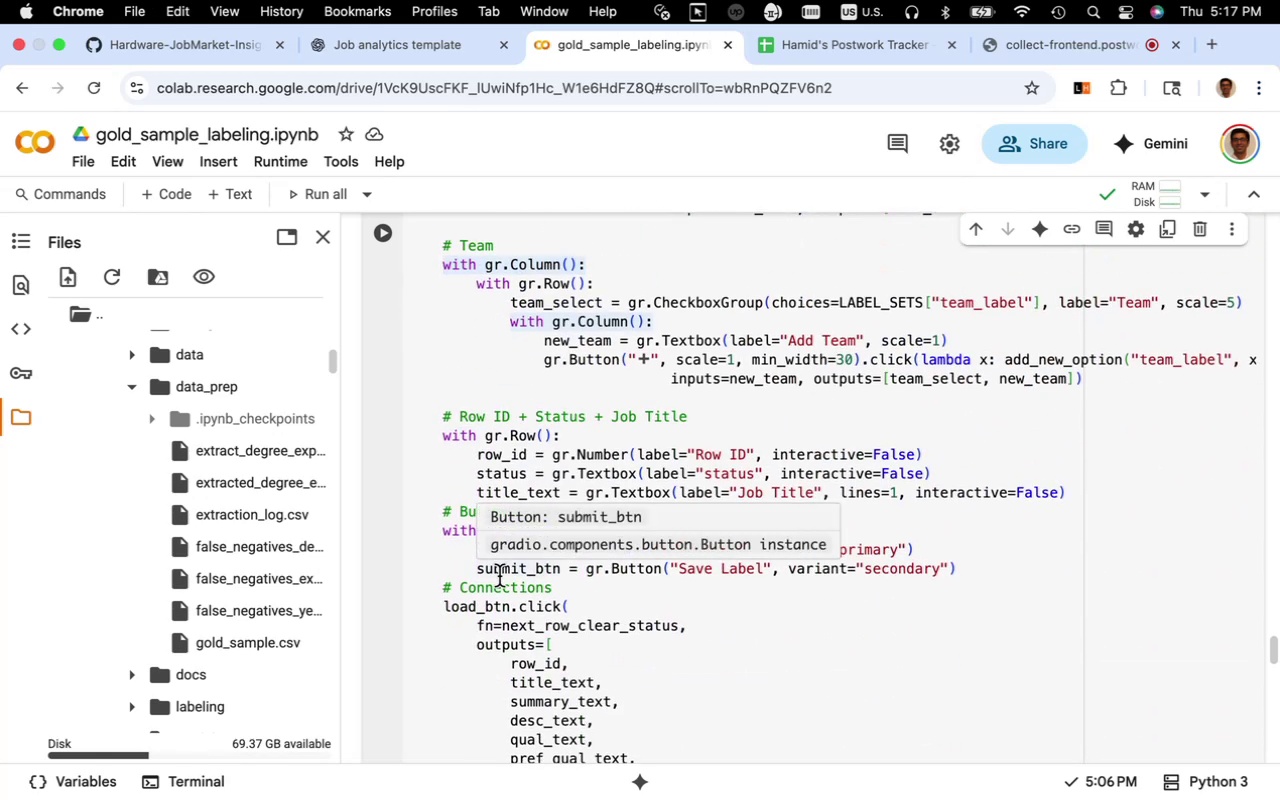 
left_click([715, 413])
 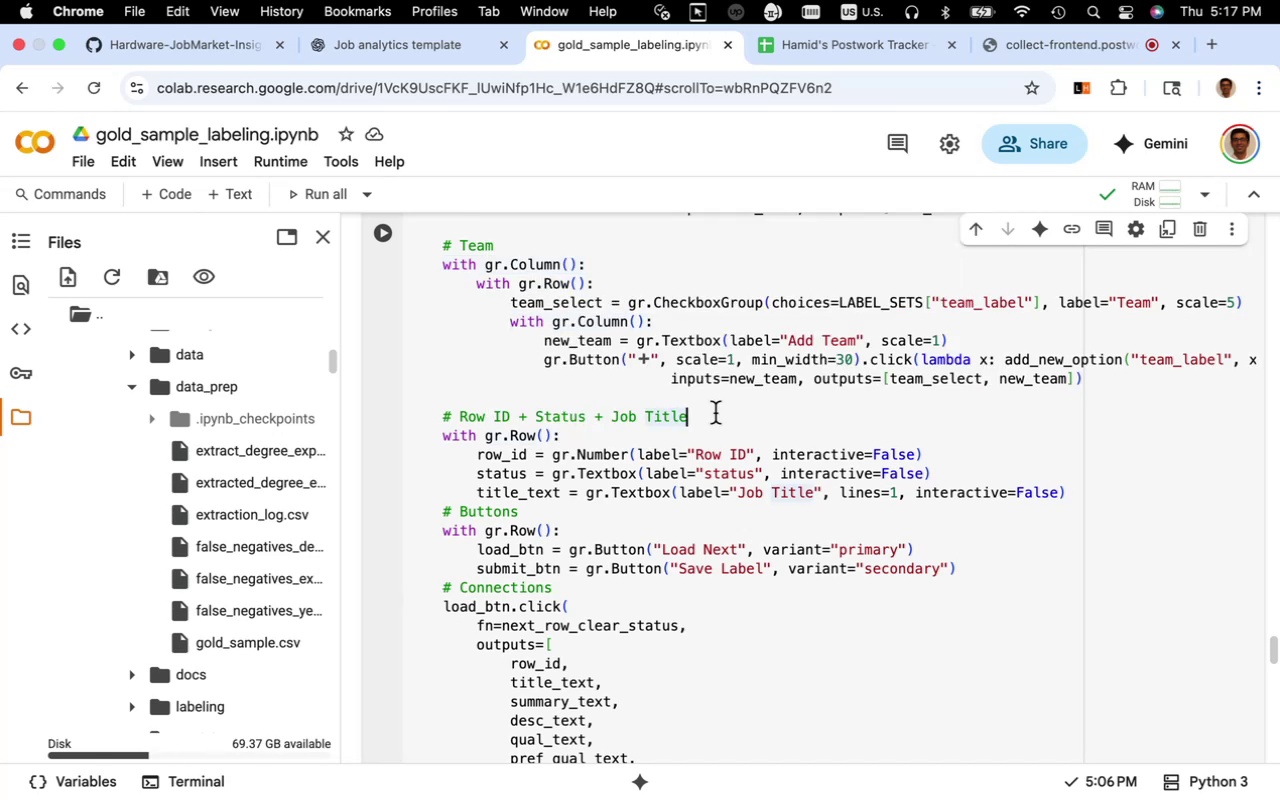 
key(Enter)
 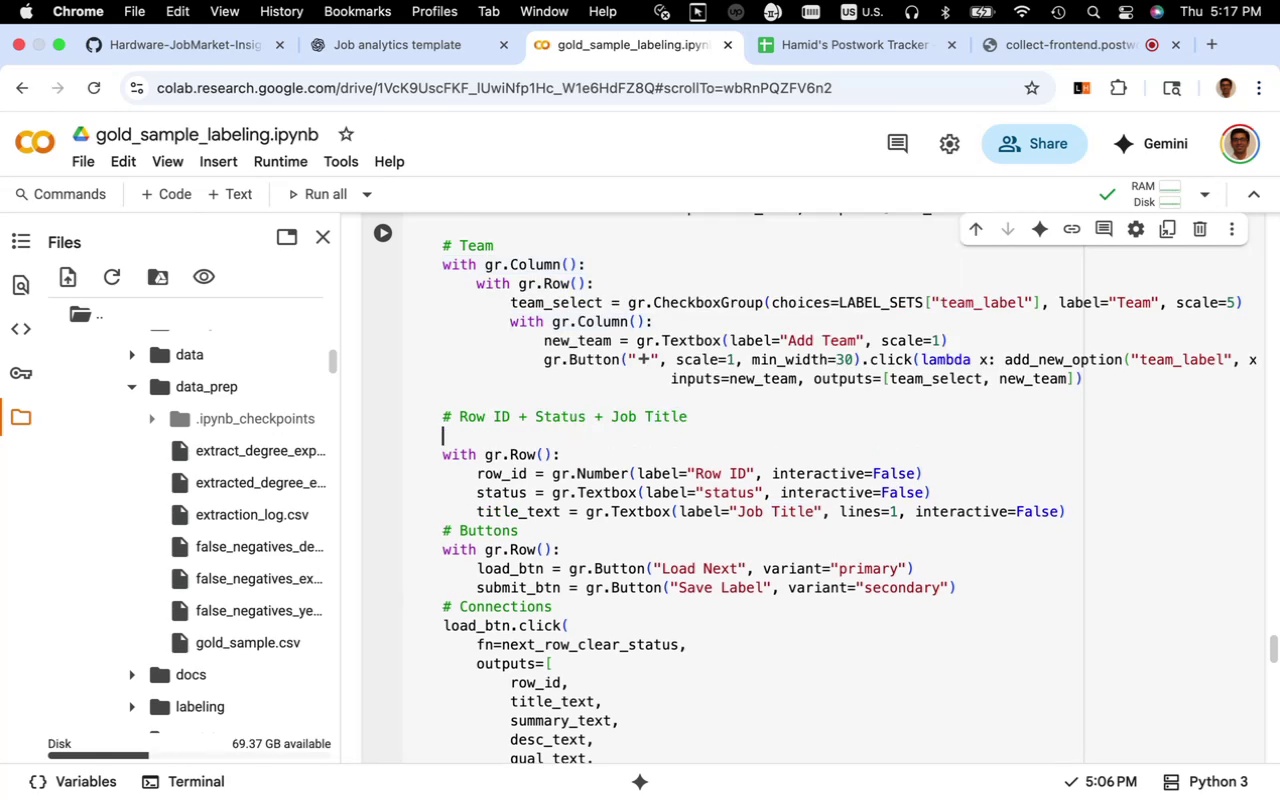 
key(Meta+CommandLeft)
 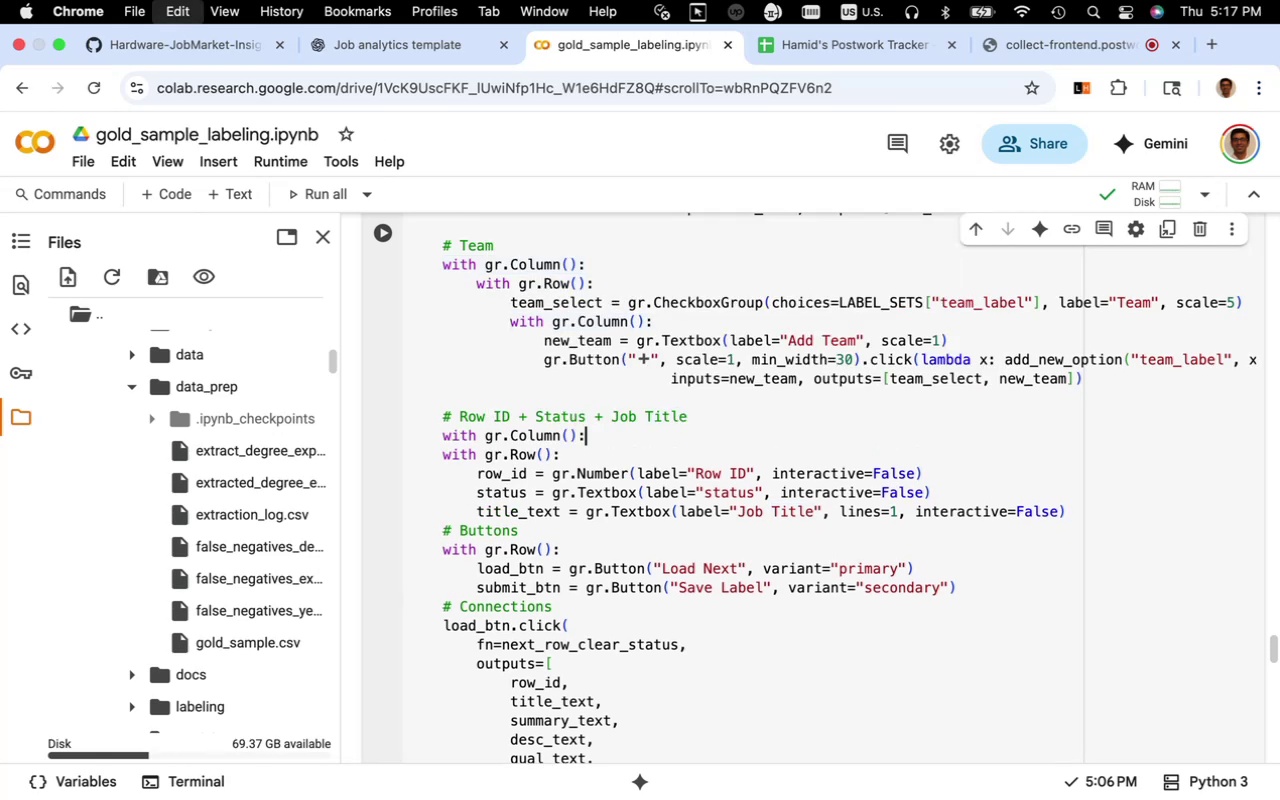 
key(Meta+V)
 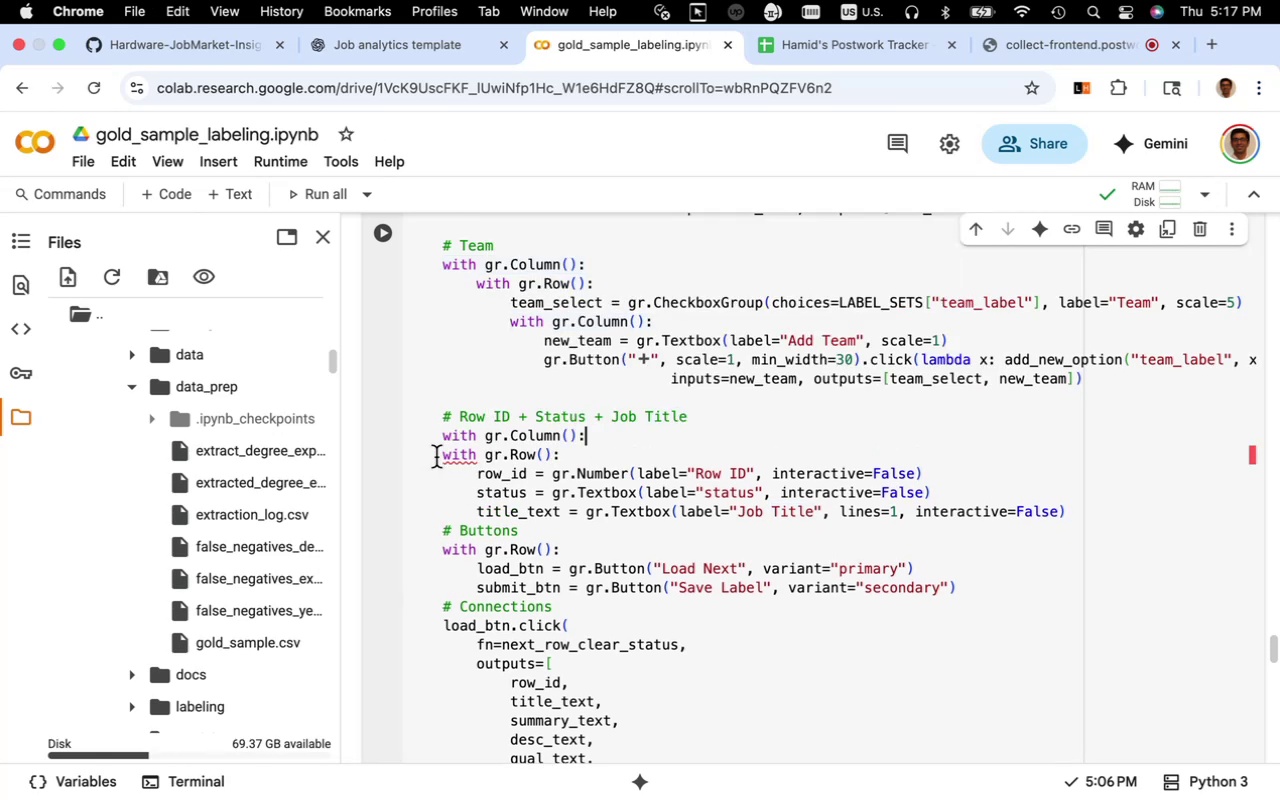 
left_click([445, 457])
 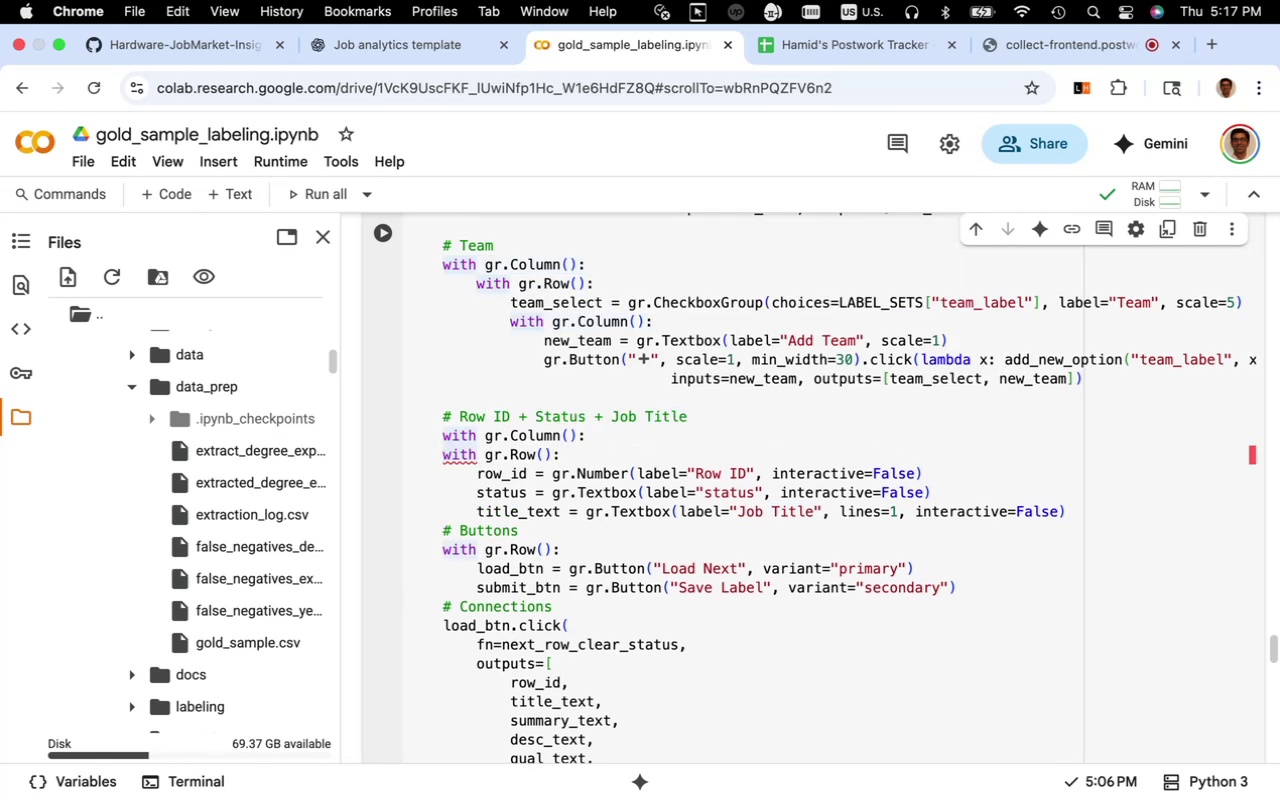 
key(Tab)
 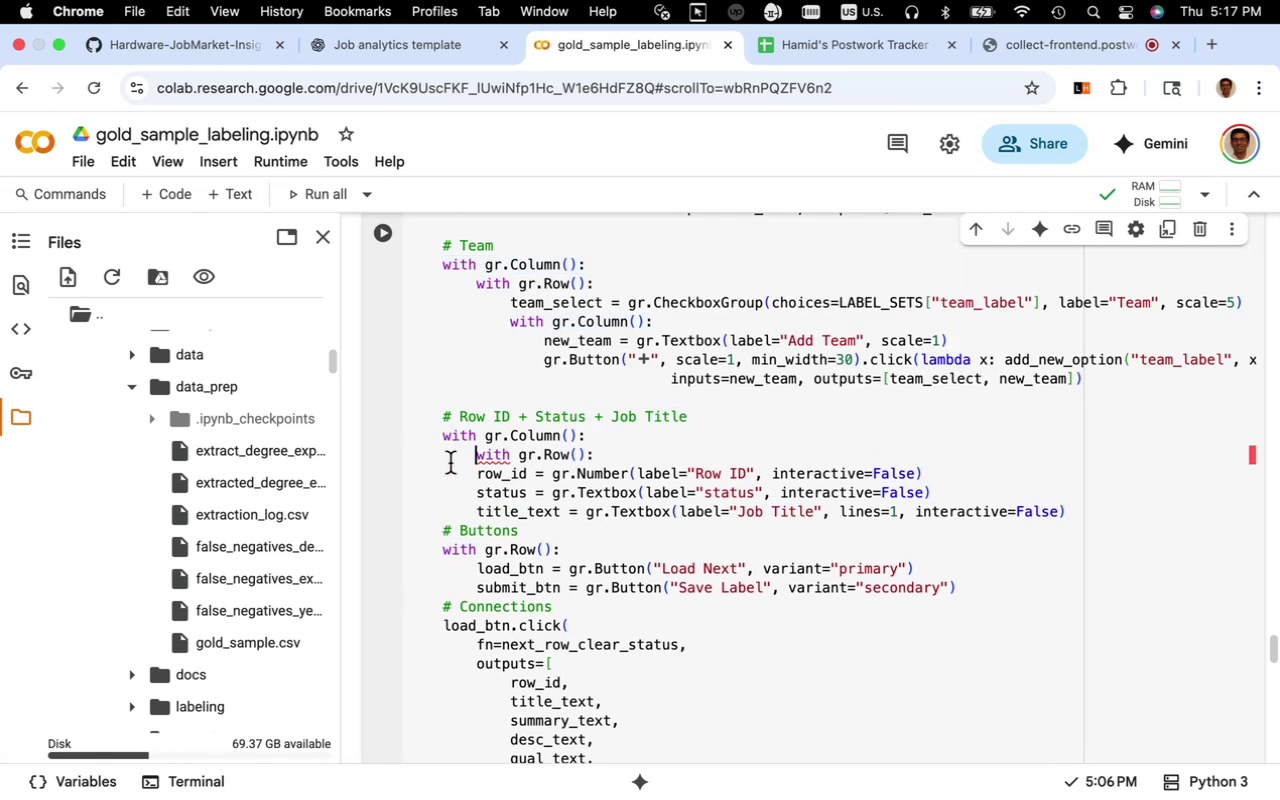 
key(Tab)
 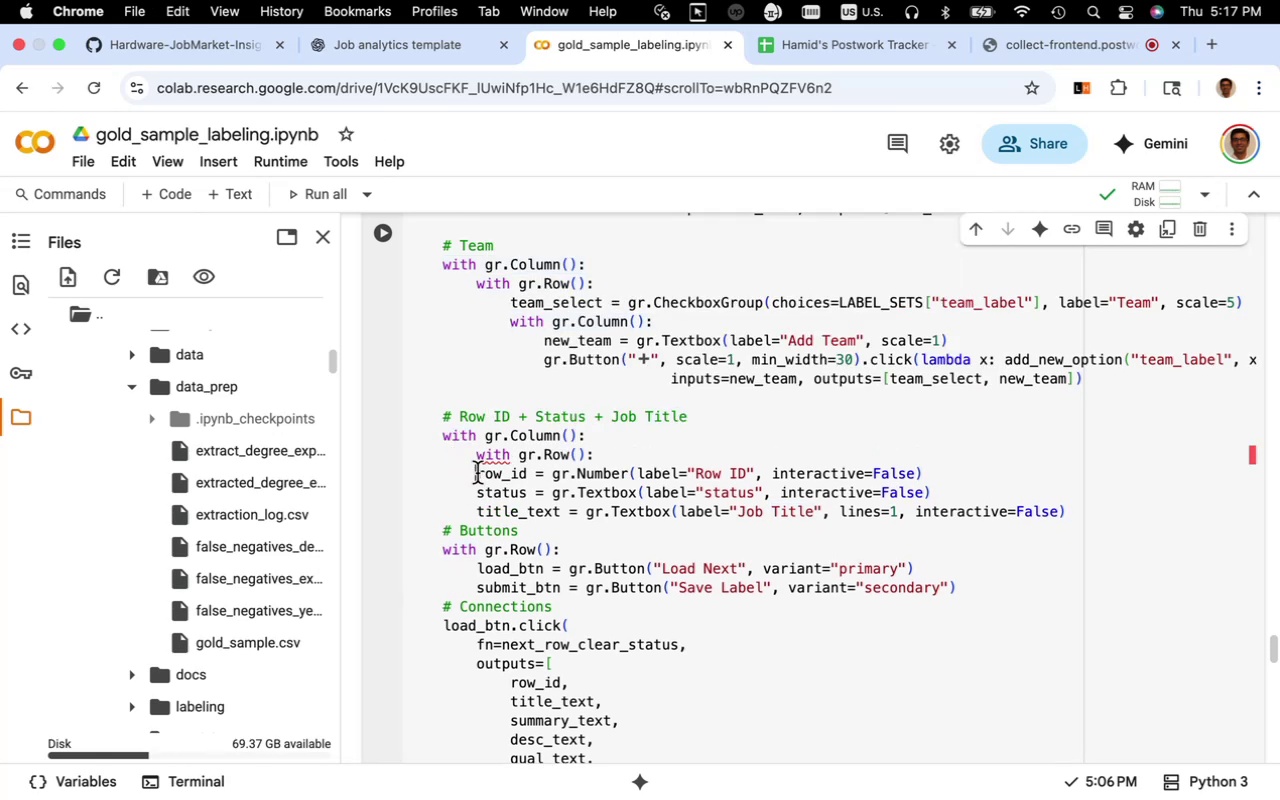 
left_click([477, 473])
 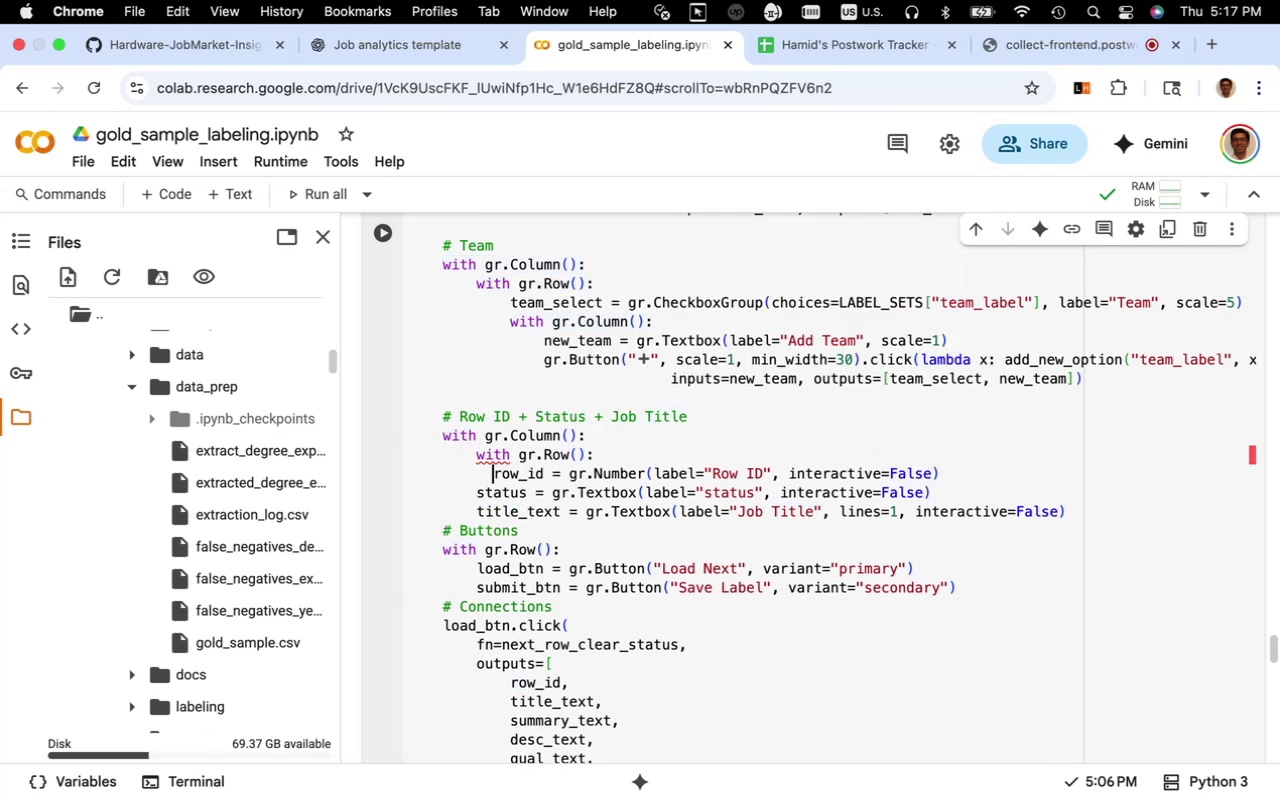 
key(Tab)
 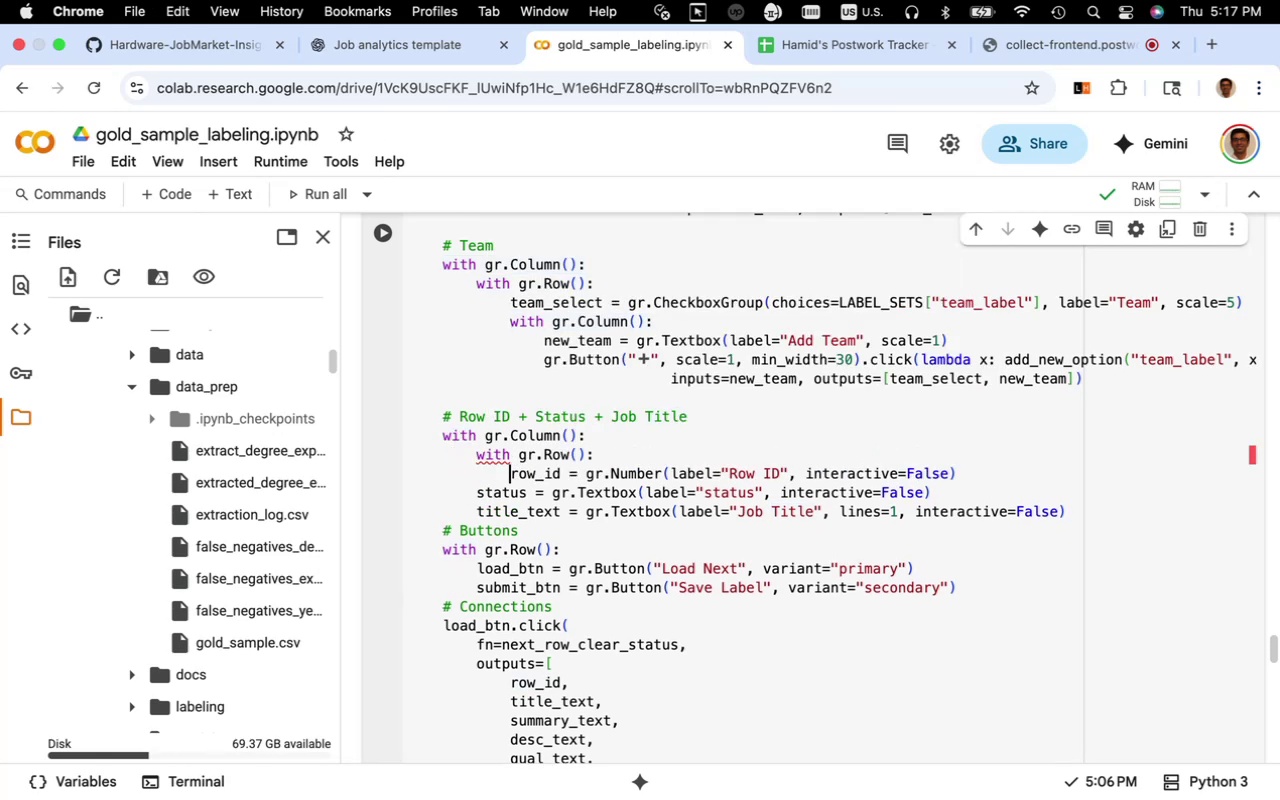 
key(Tab)
 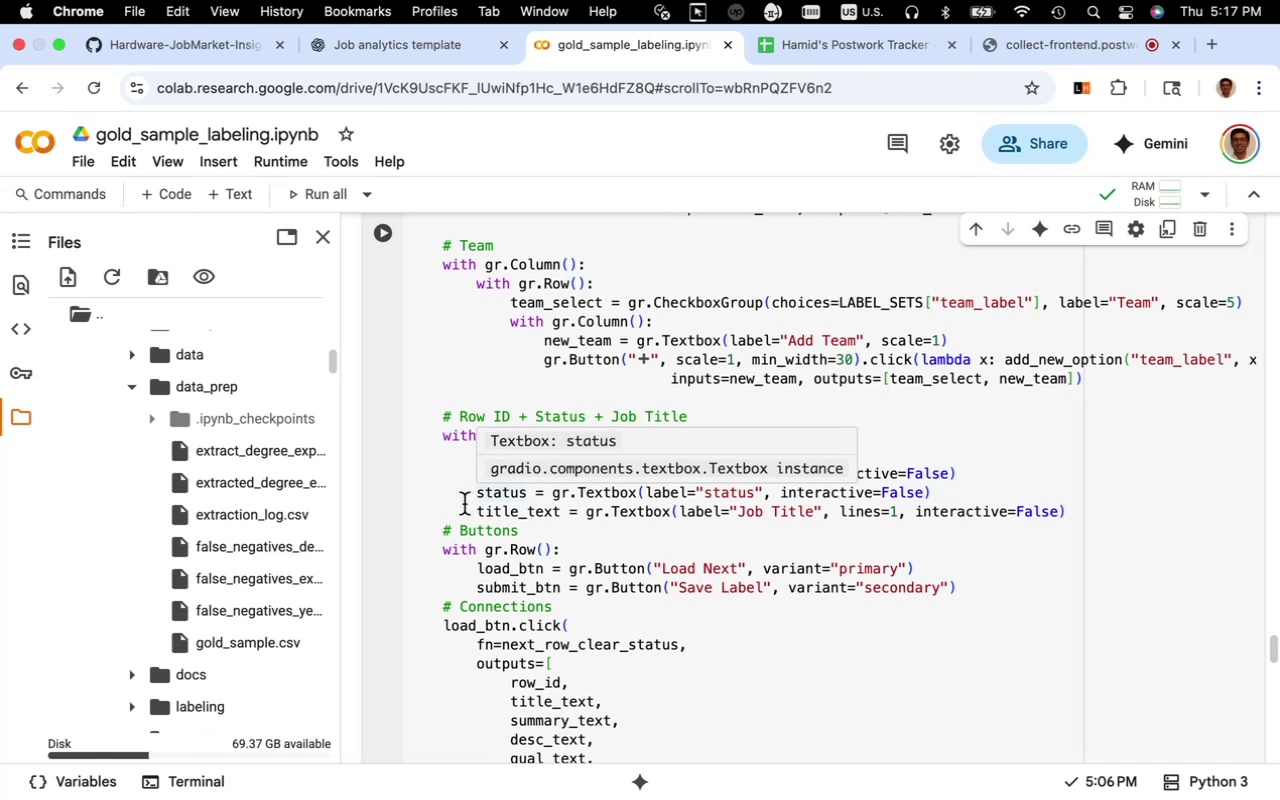 
wait(9.02)
 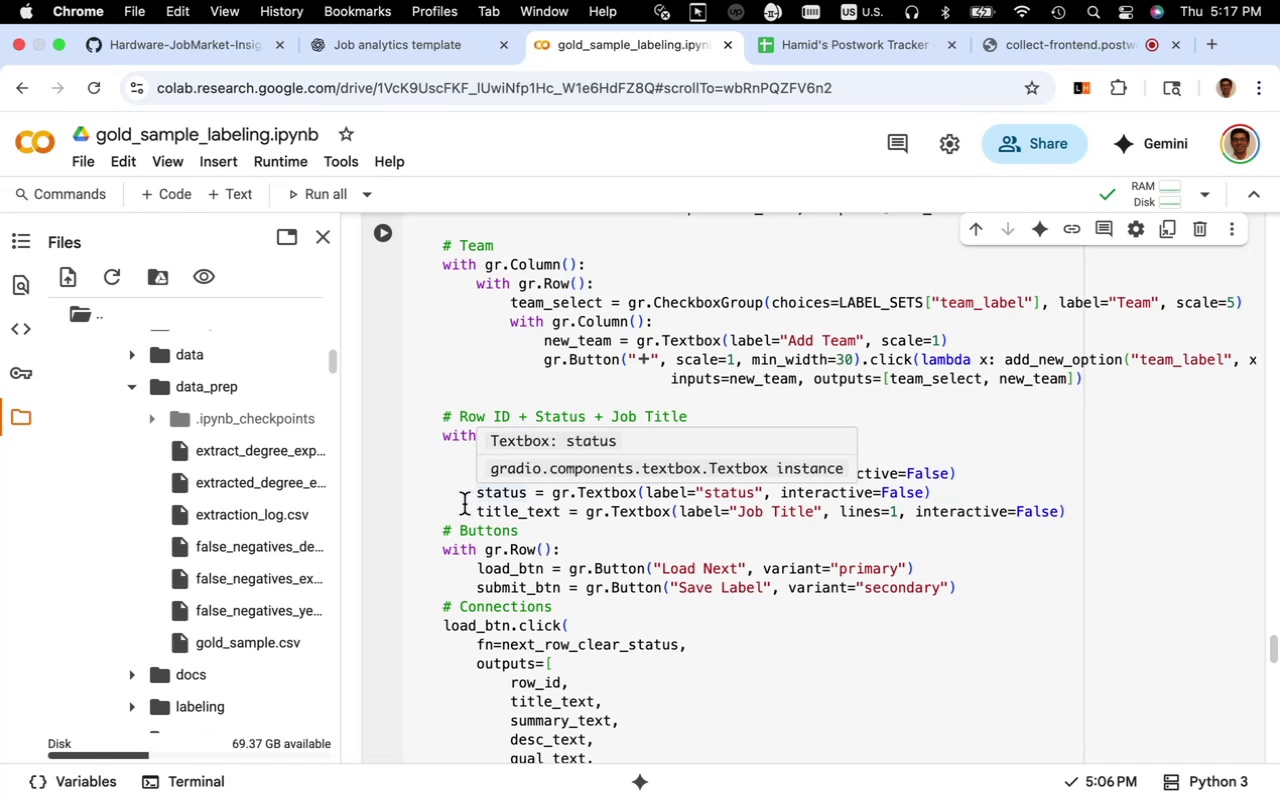 
left_click_drag(start_coordinate=[938, 492], to_coordinate=[479, 491])
 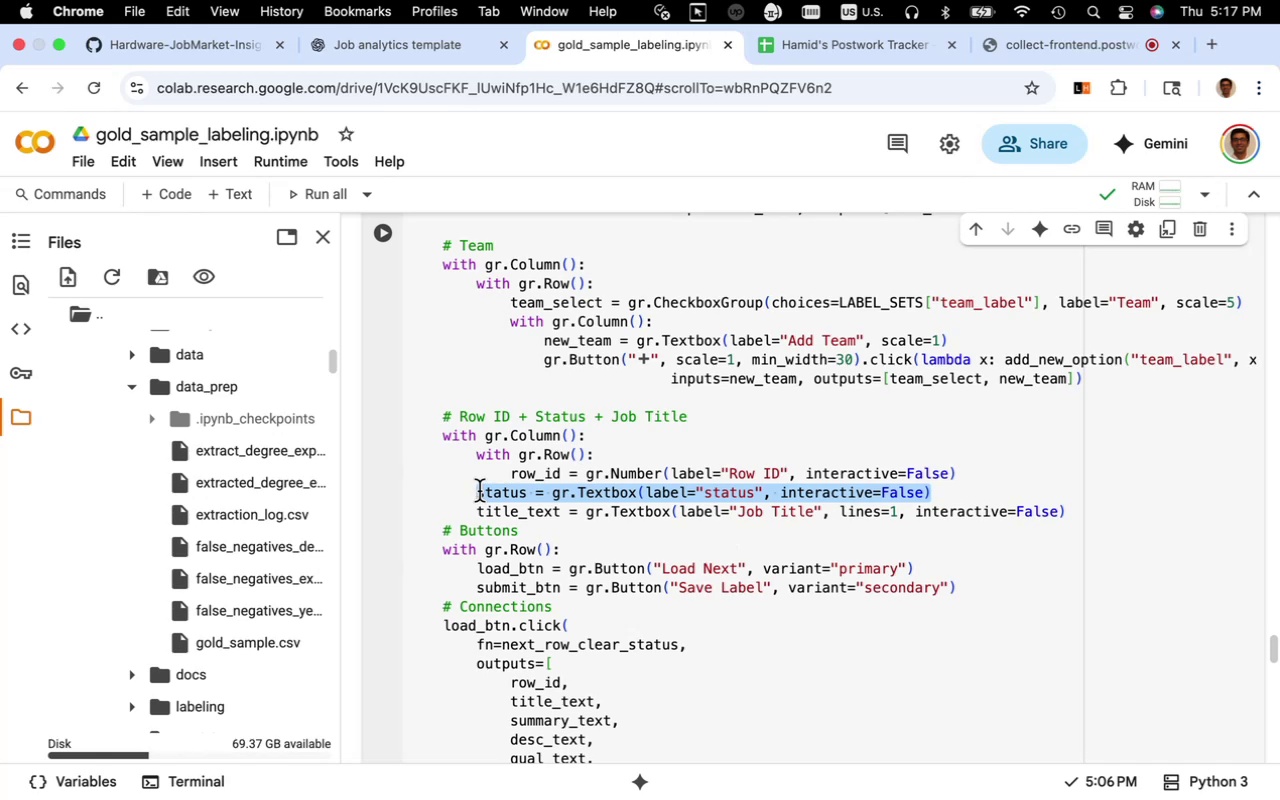 
key(Meta+X)
 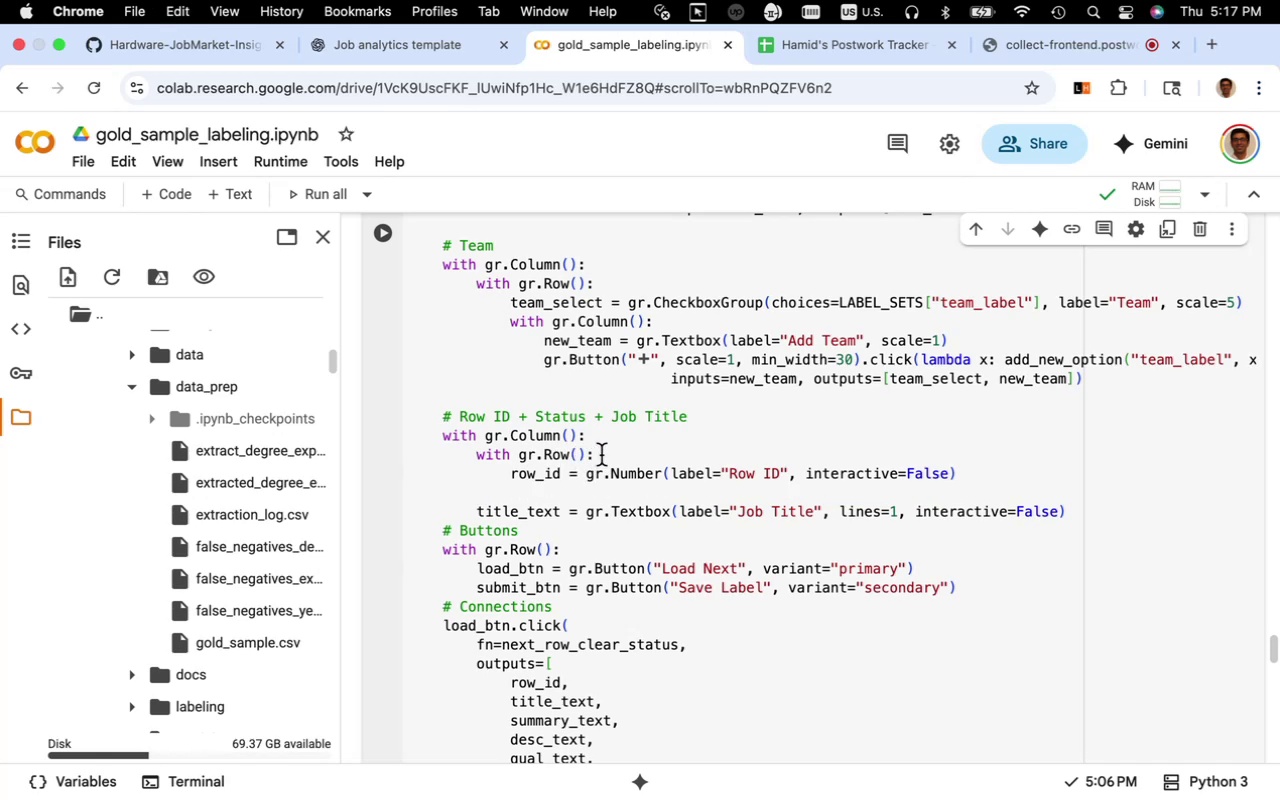 
key(Enter)
 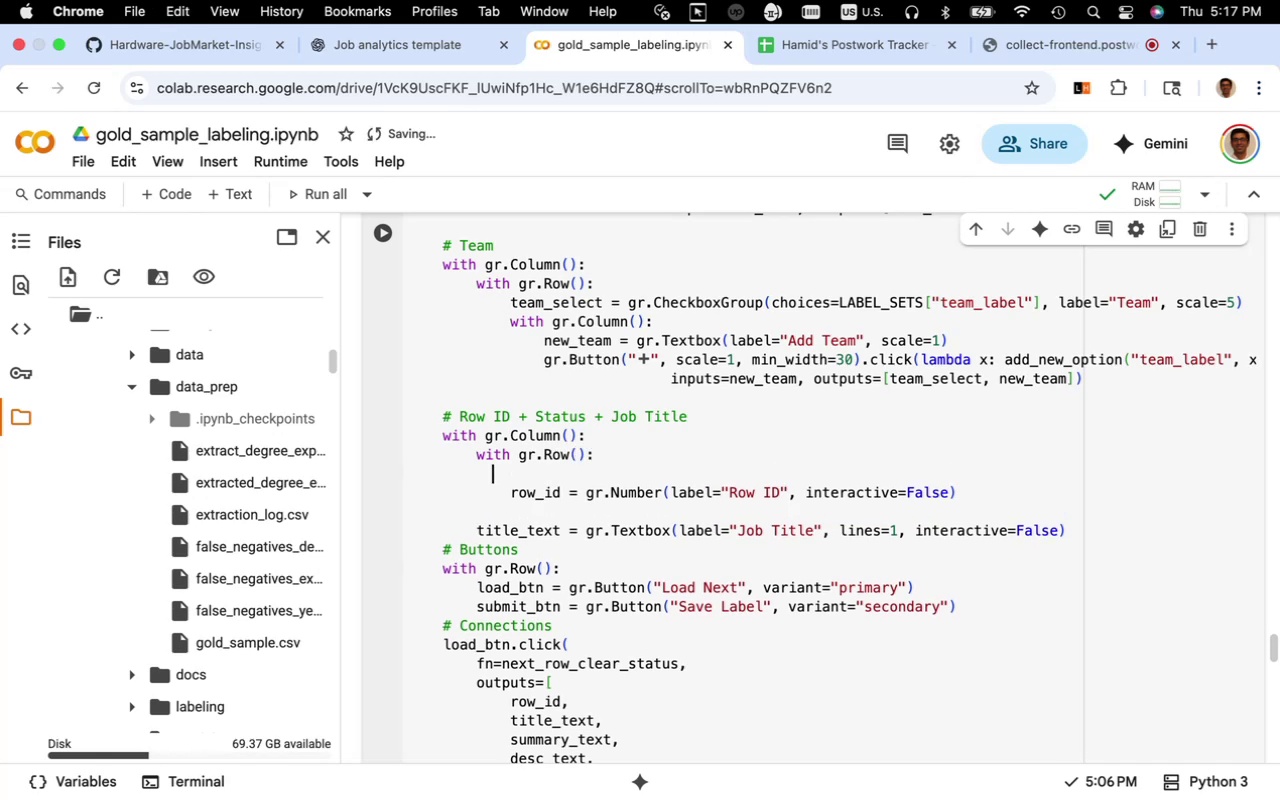 
key(Meta+CommandLeft)
 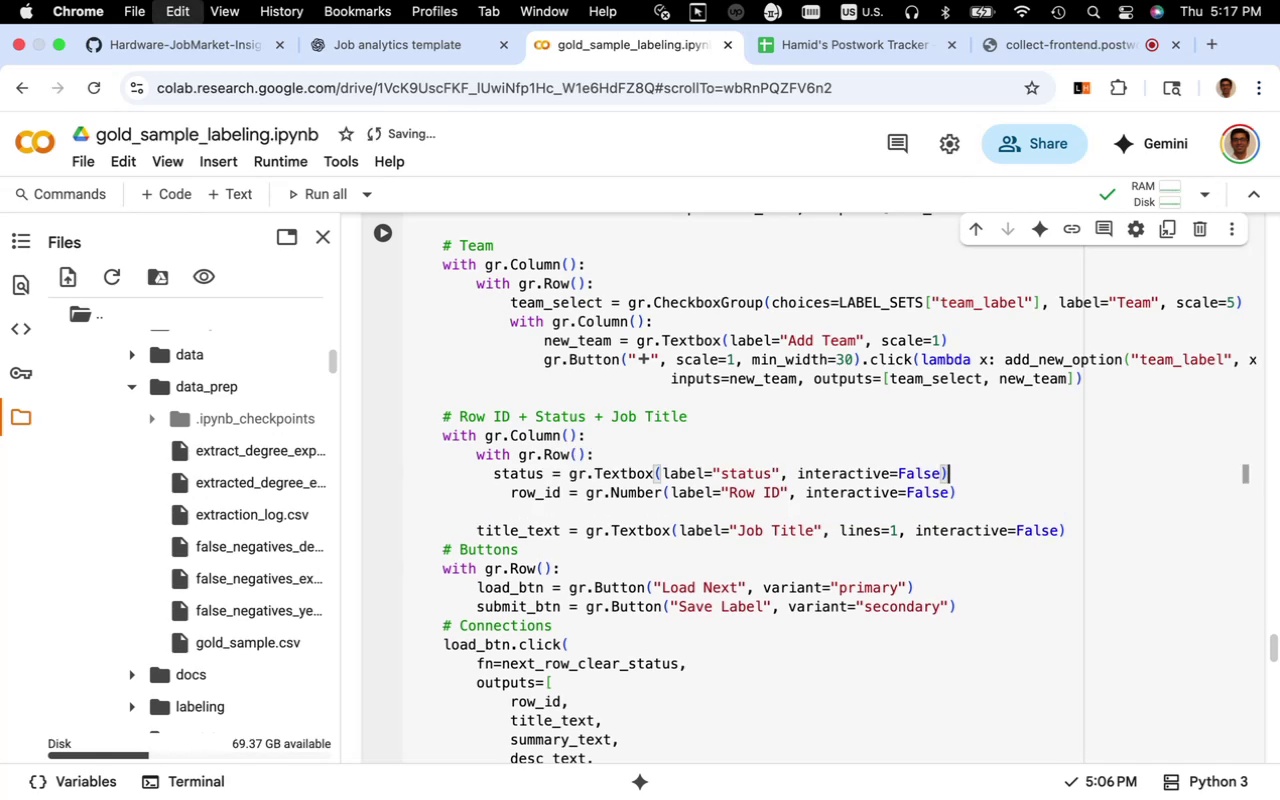 
key(Meta+V)
 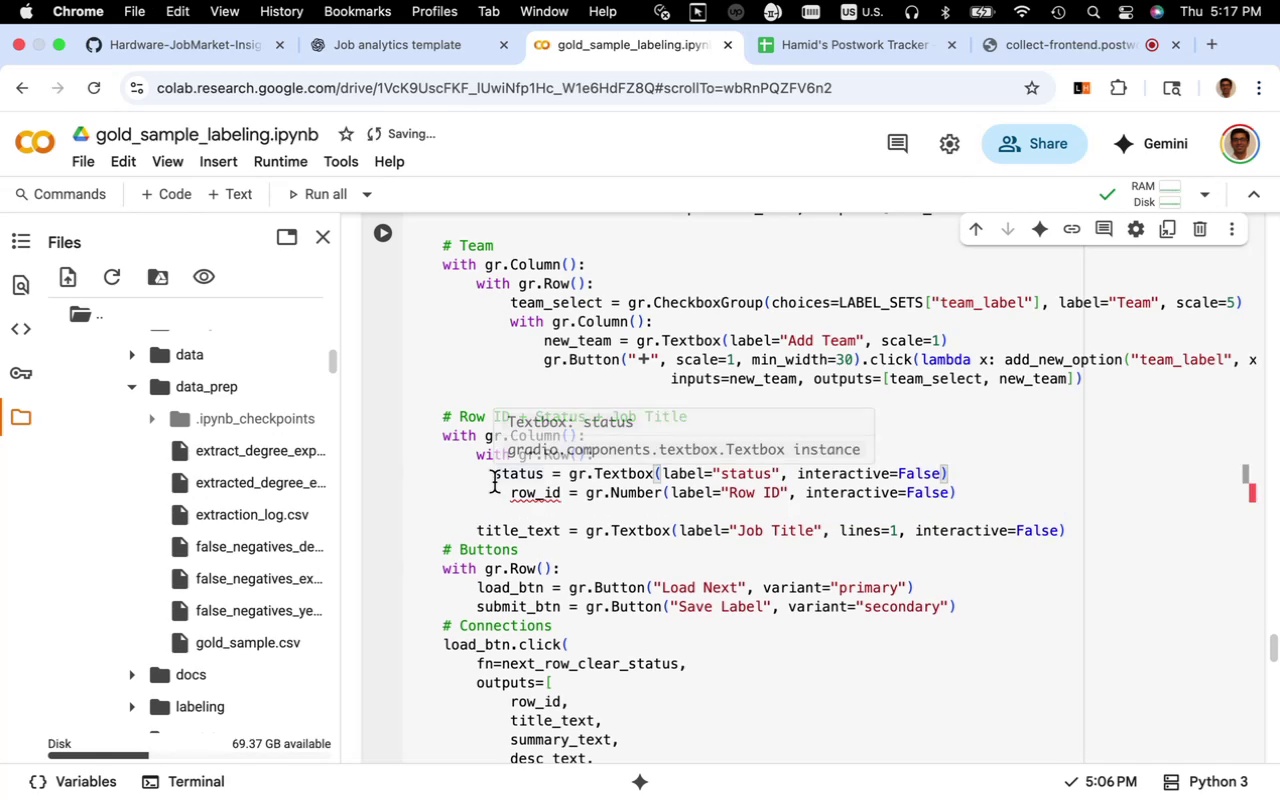 
left_click([494, 482])
 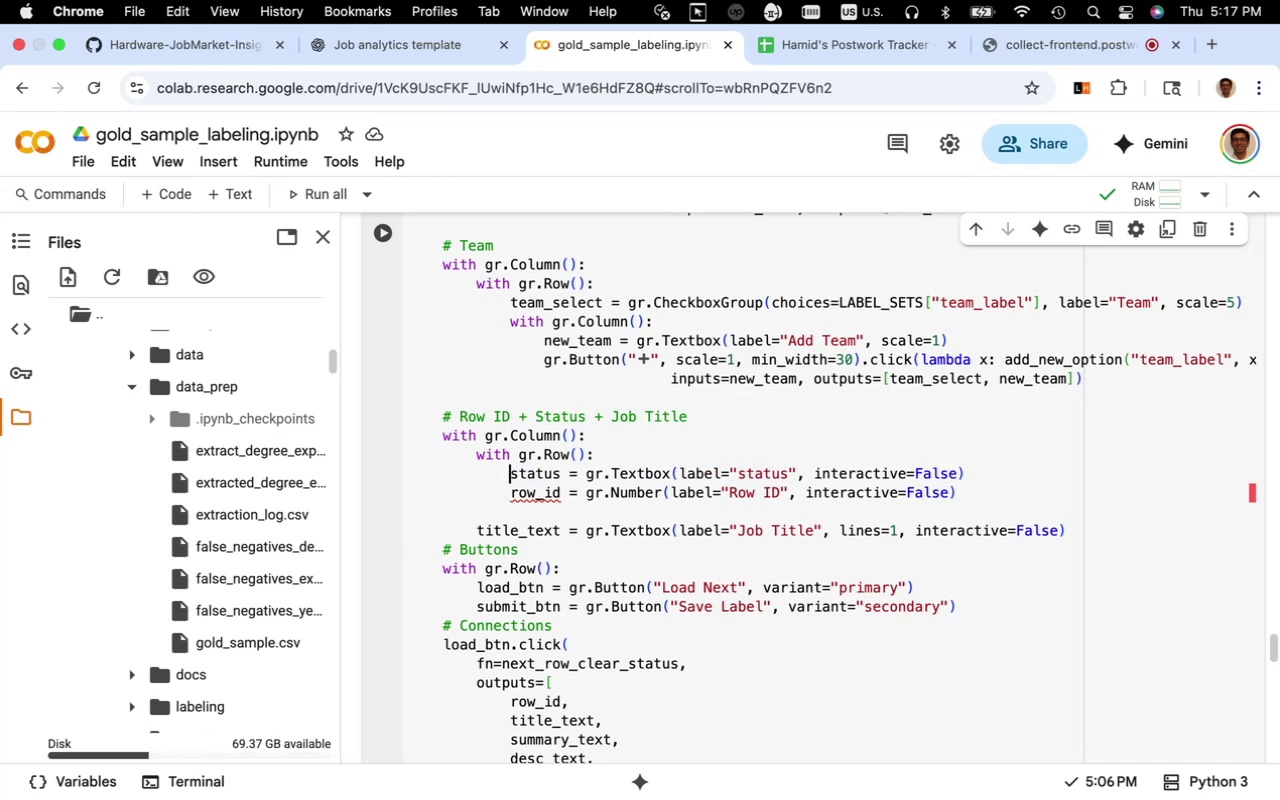 
key(Tab)
 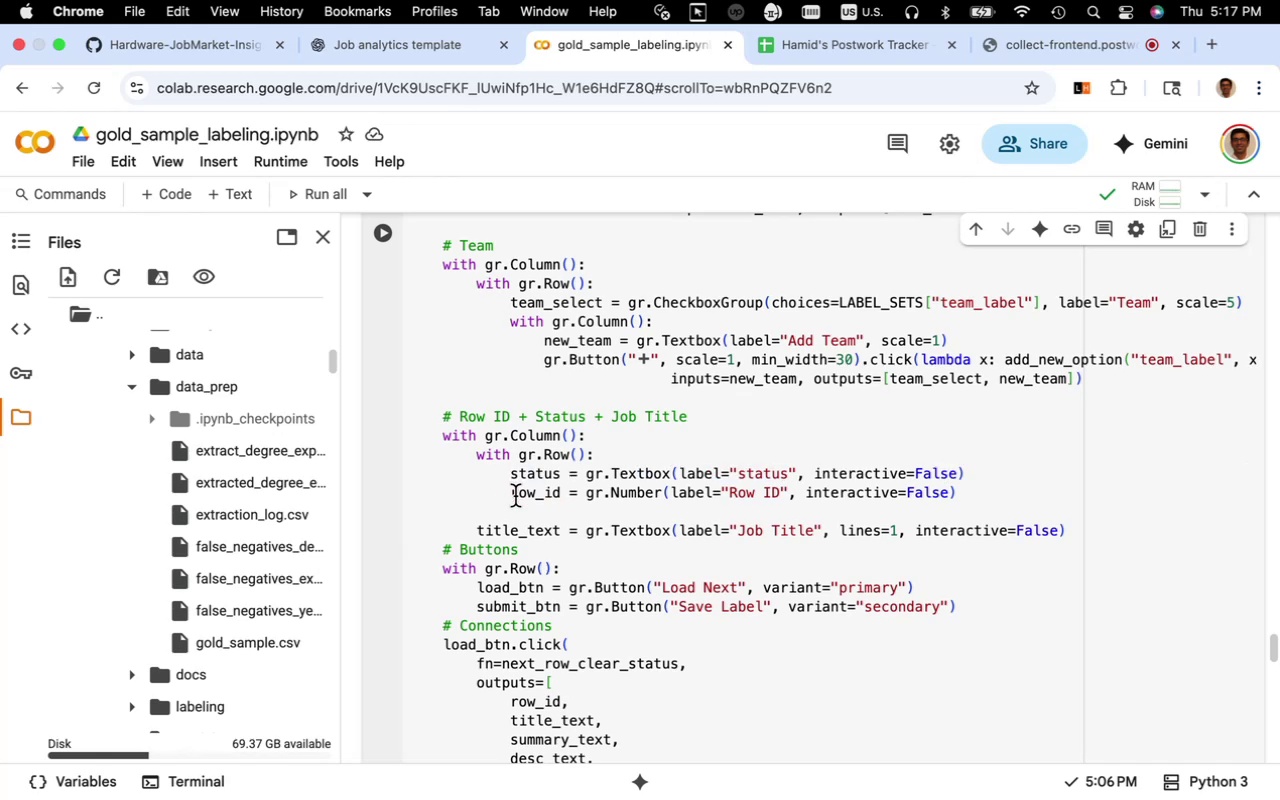 
scroll: coordinate [515, 496], scroll_direction: up, amount: 1.0
 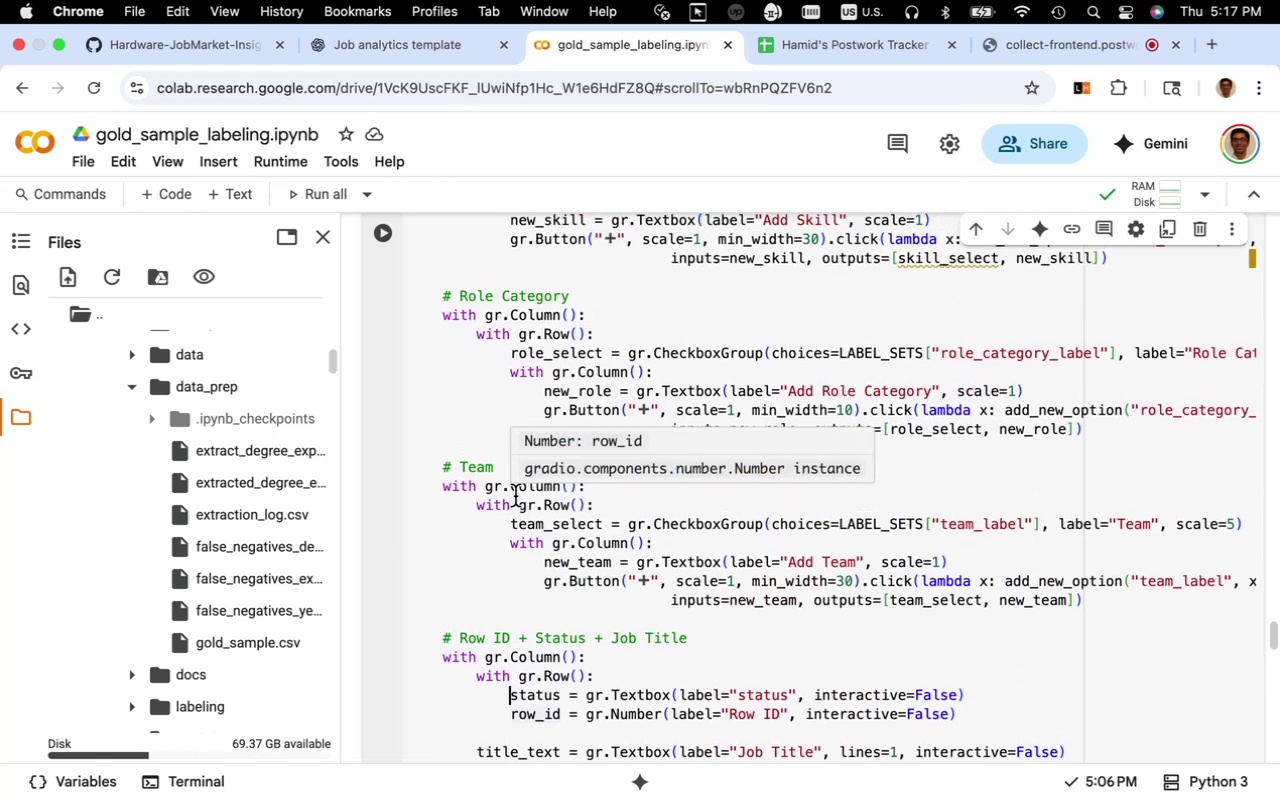 
scroll: coordinate [515, 496], scroll_direction: down, amount: 4.0
 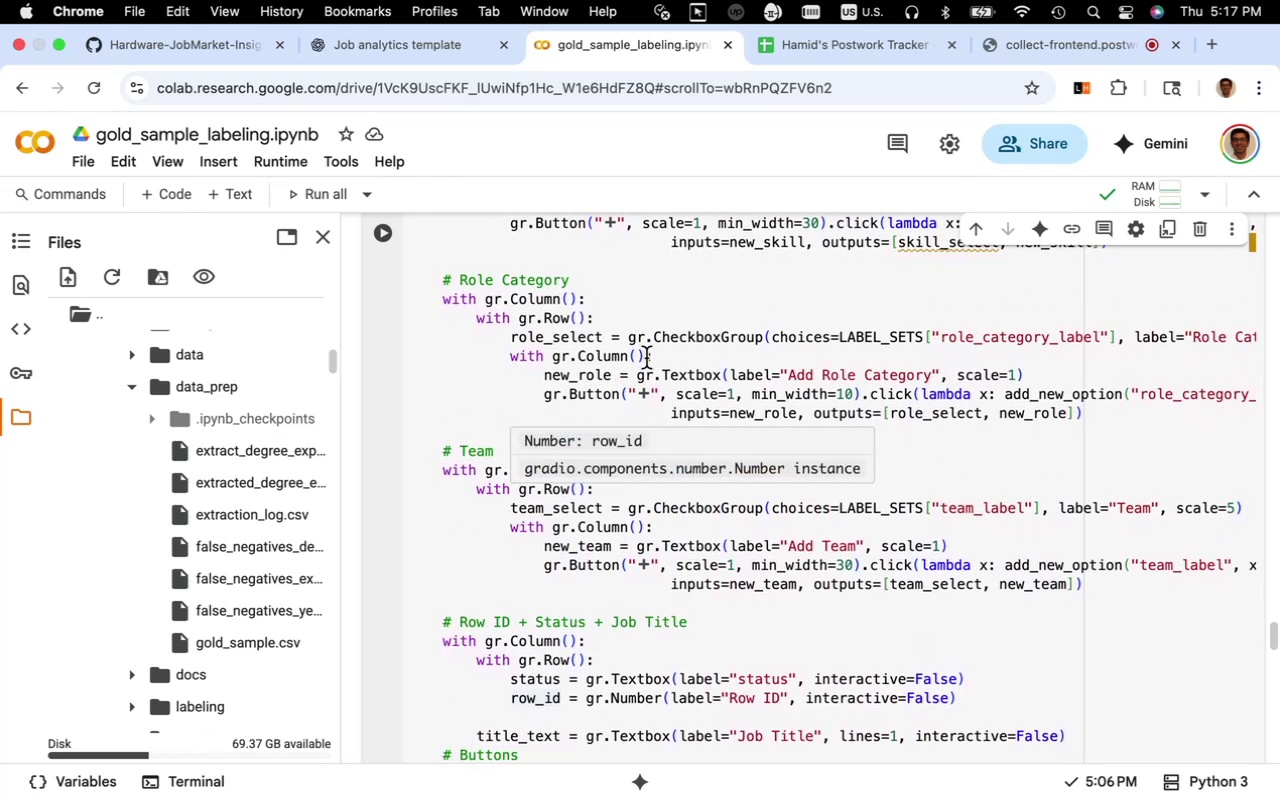 
left_click_drag(start_coordinate=[655, 356], to_coordinate=[508, 361])
 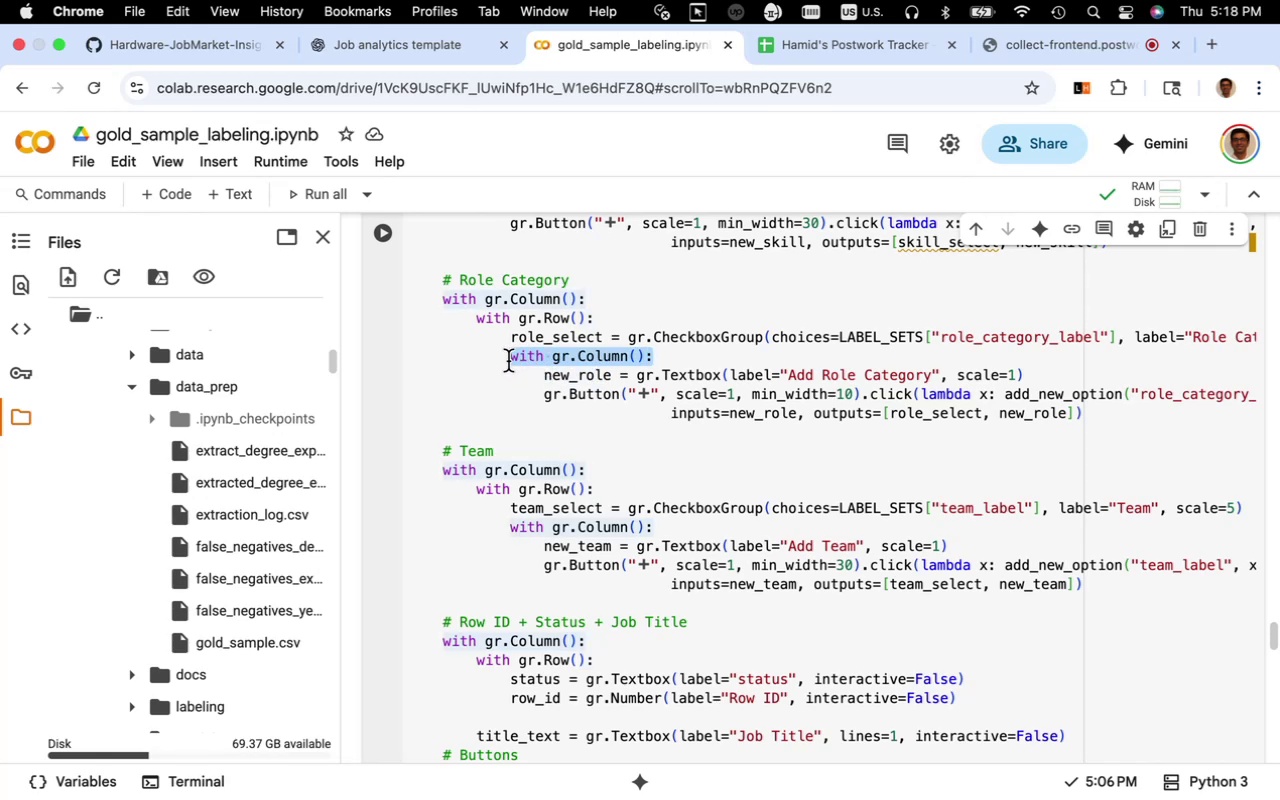 
key(Meta+C)
 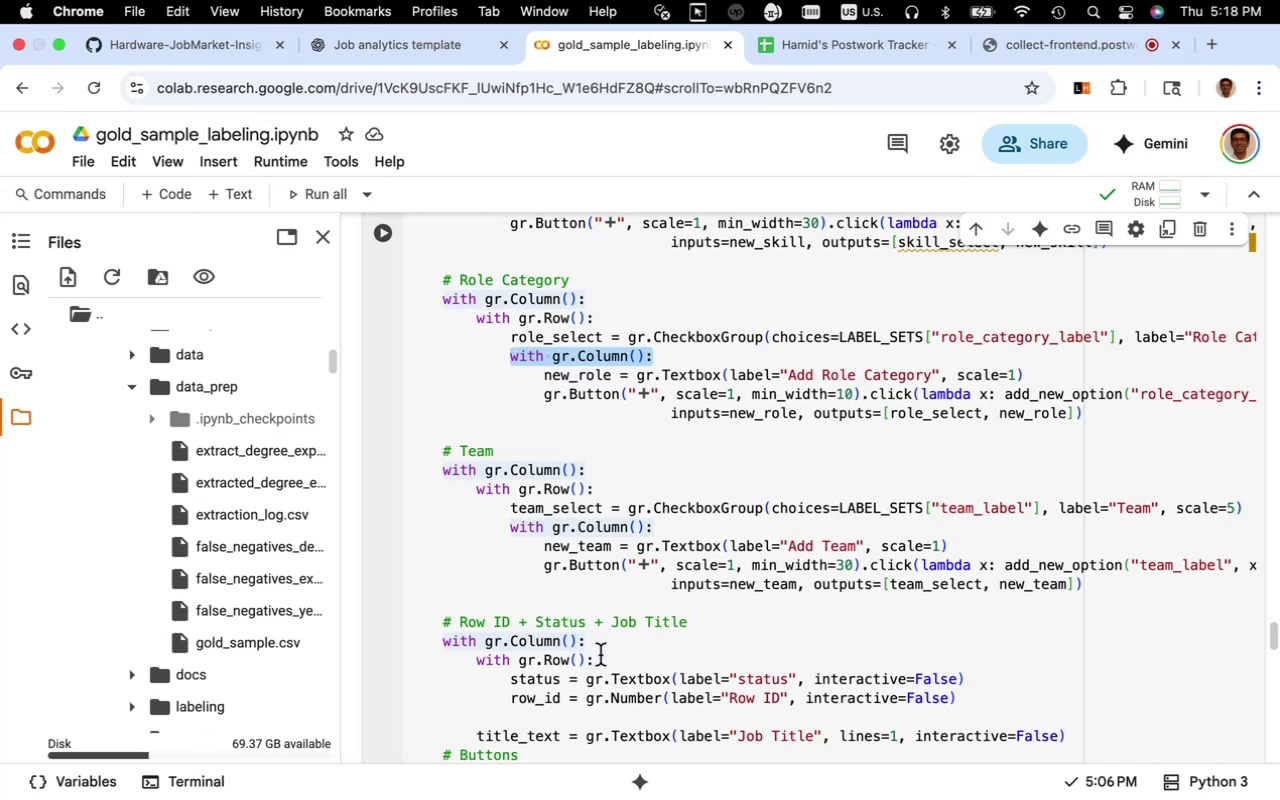 
scroll: coordinate [599, 653], scroll_direction: down, amount: 6.0
 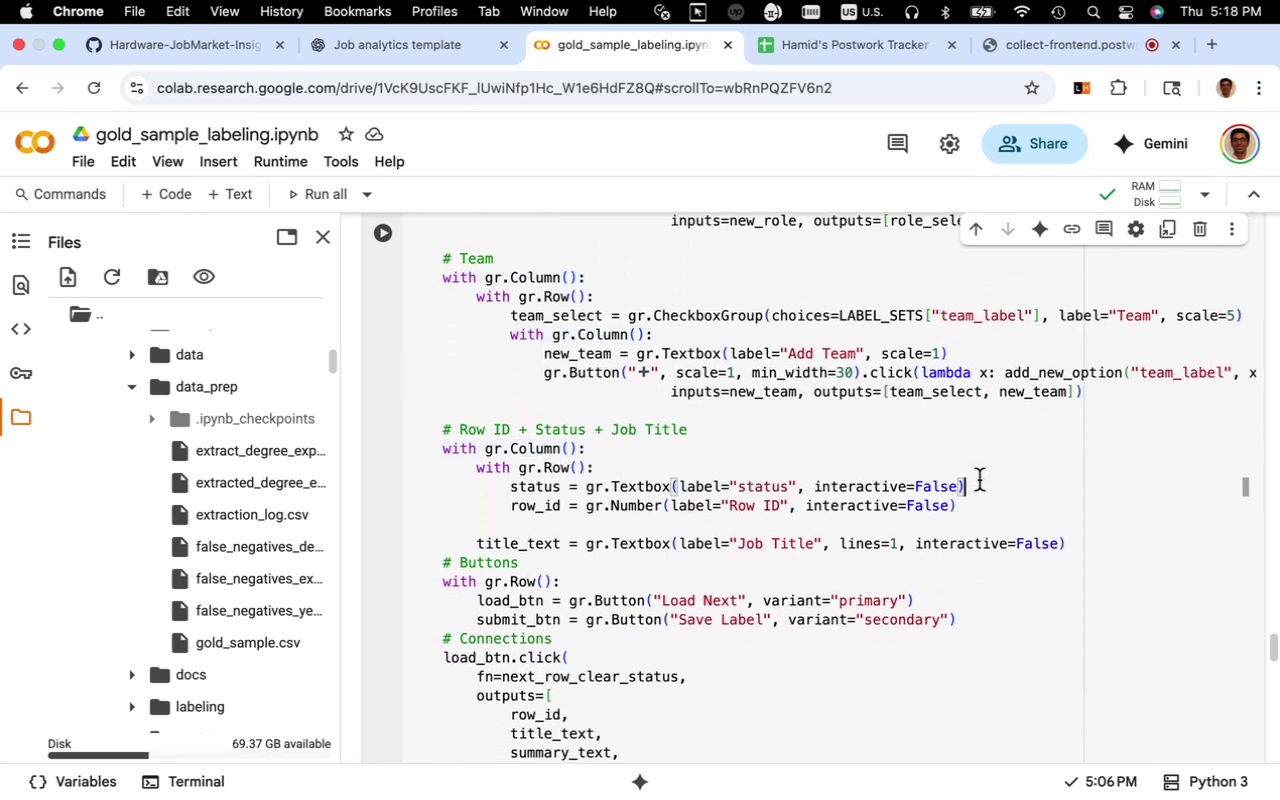 
wait(5.14)
 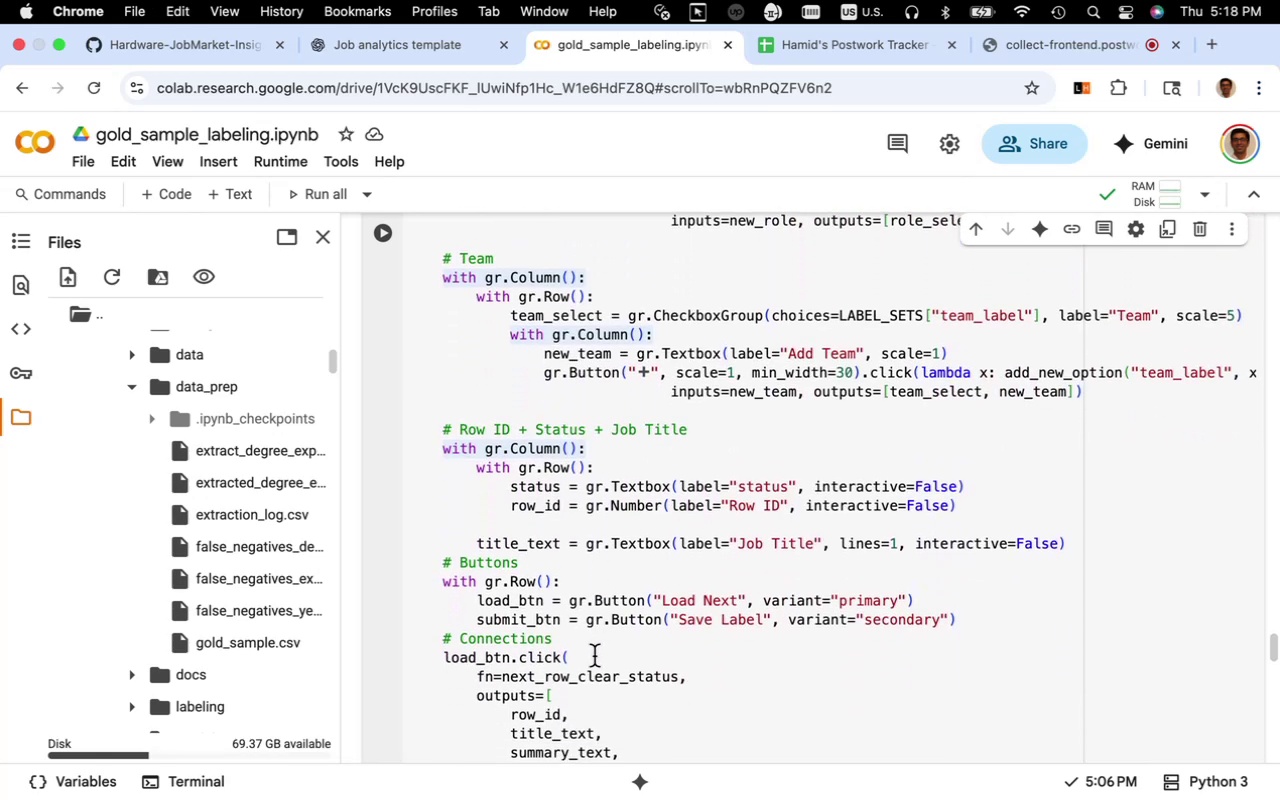 
key(Enter)
 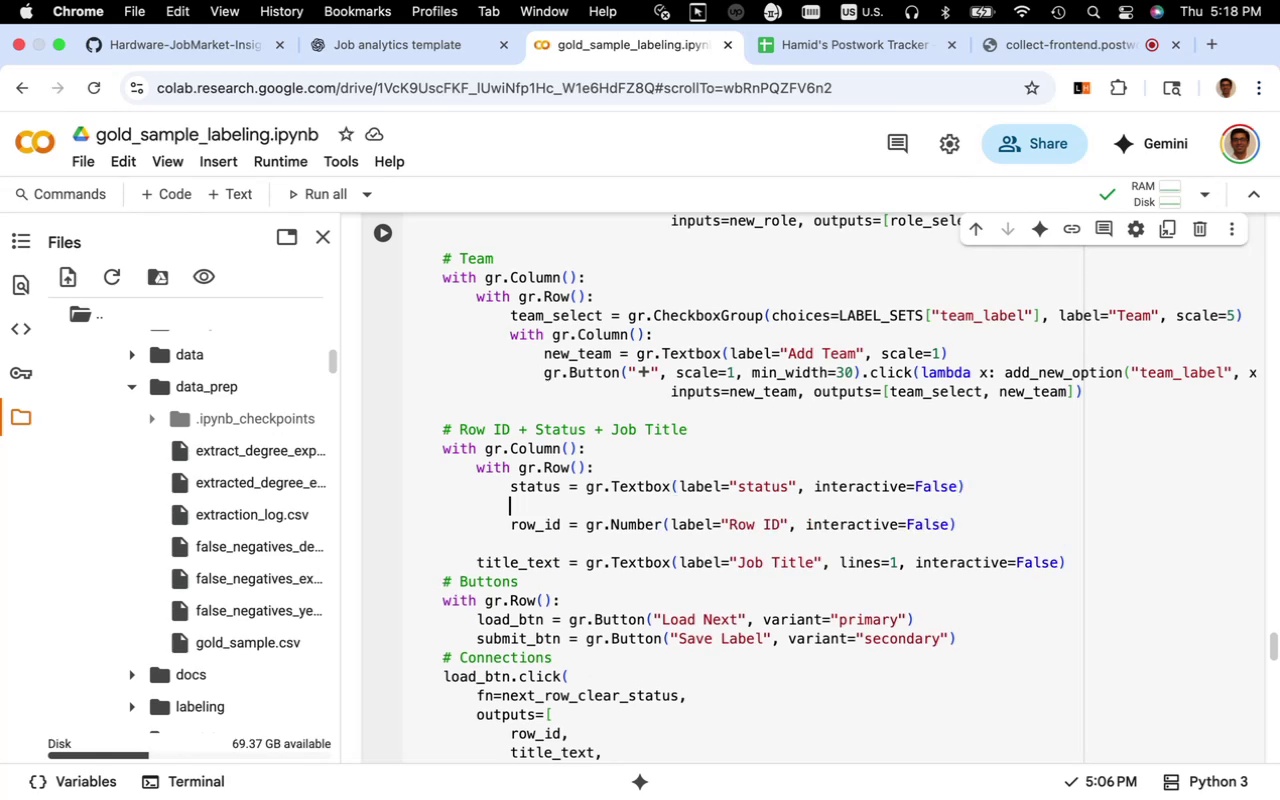 
key(Meta+CommandLeft)
 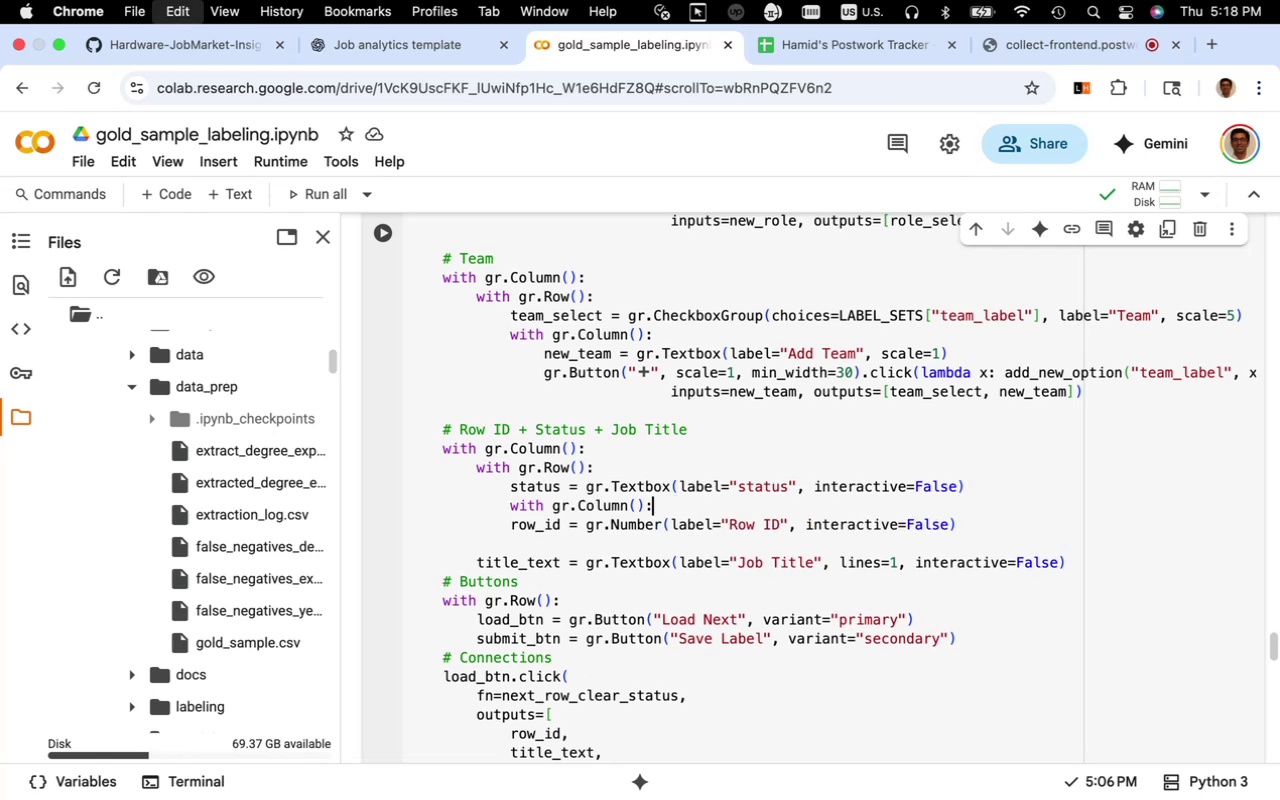 
key(Meta+V)
 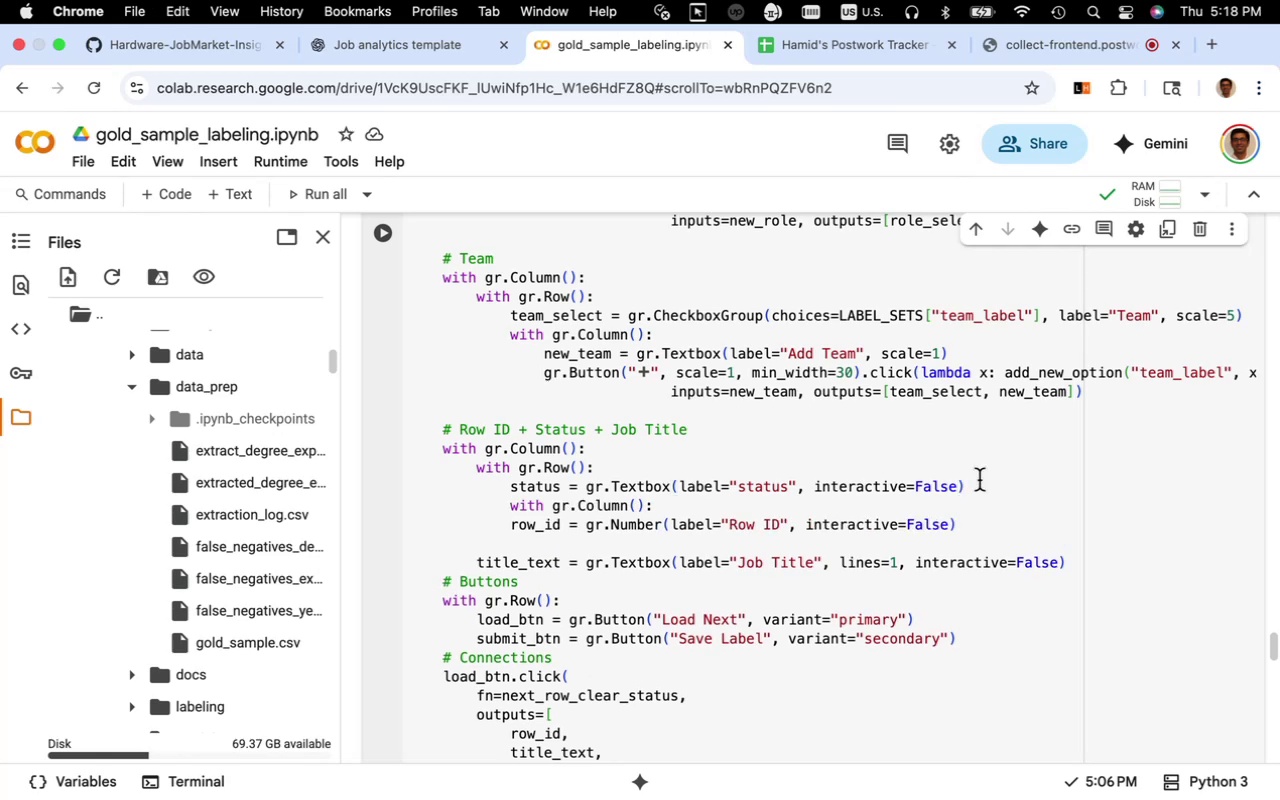 
scroll: coordinate [979, 480], scroll_direction: up, amount: 2.0
 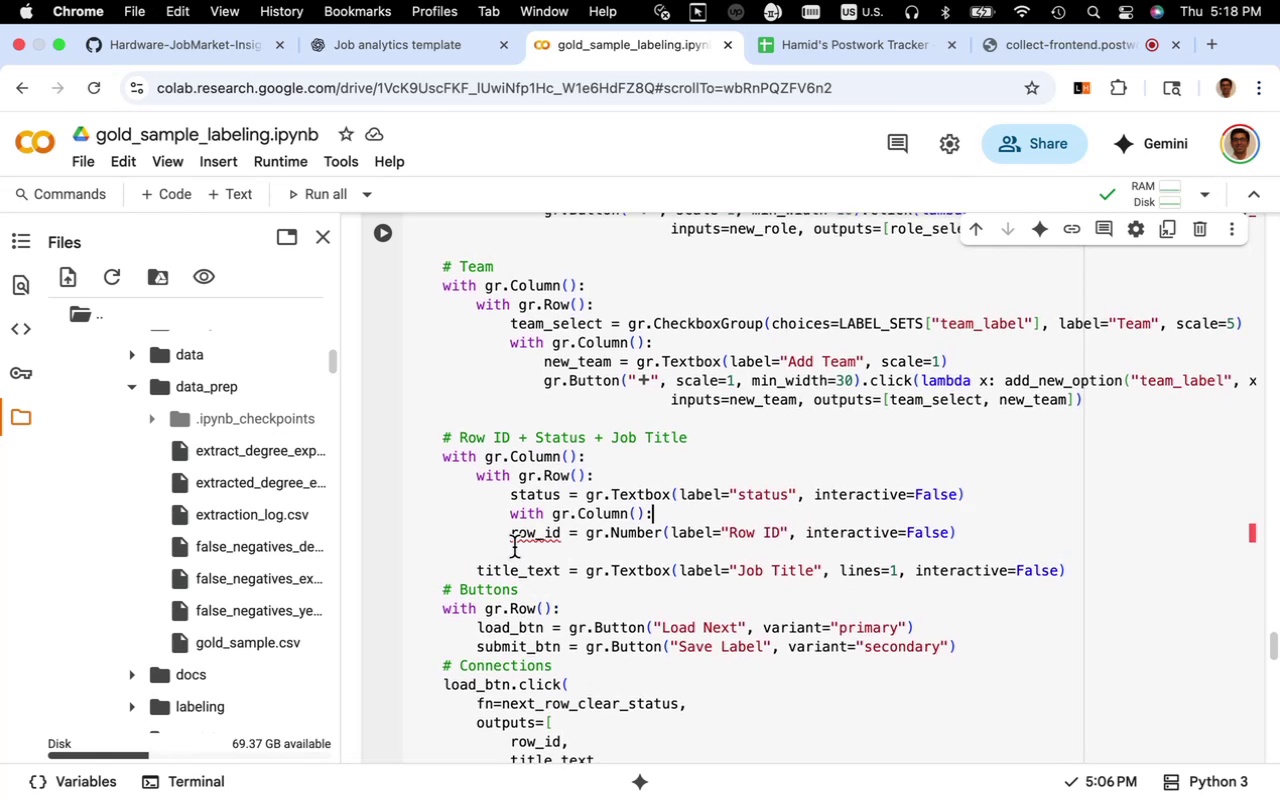 
left_click([513, 538])
 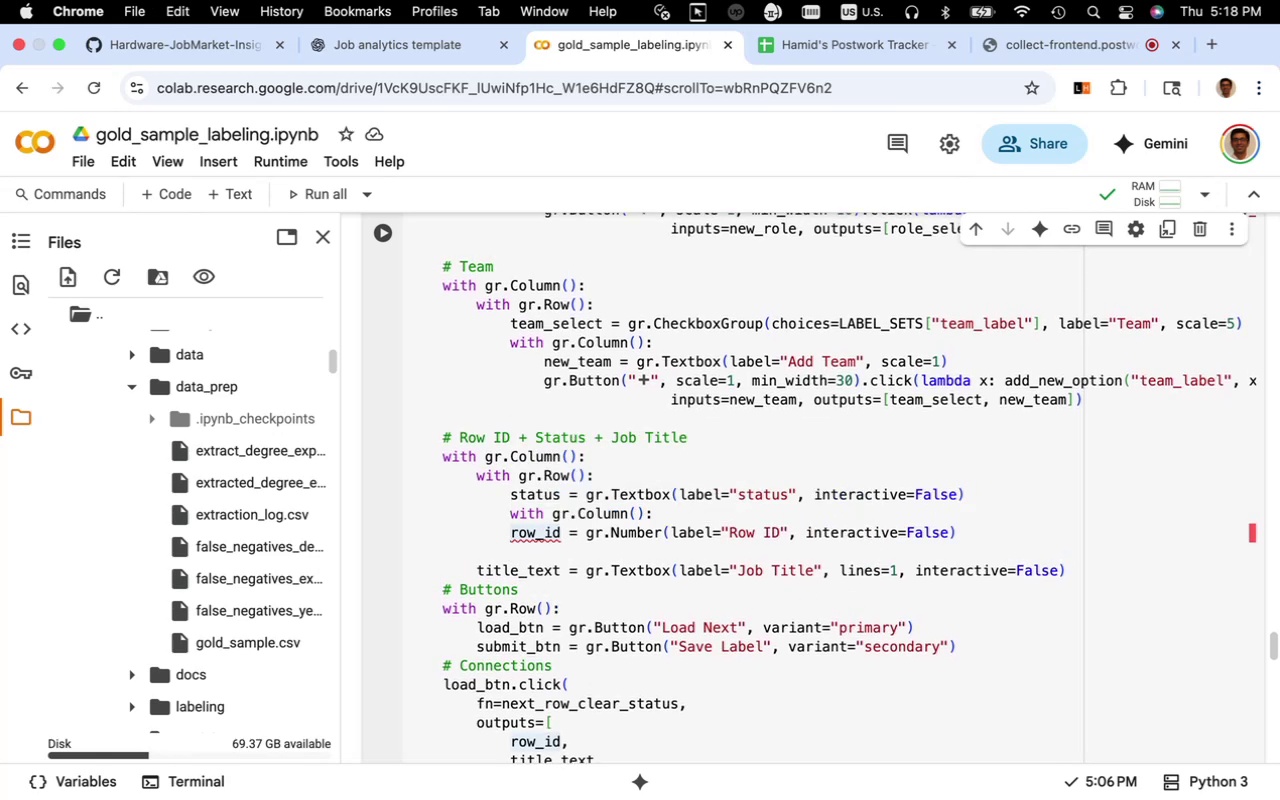 
key(Tab)
 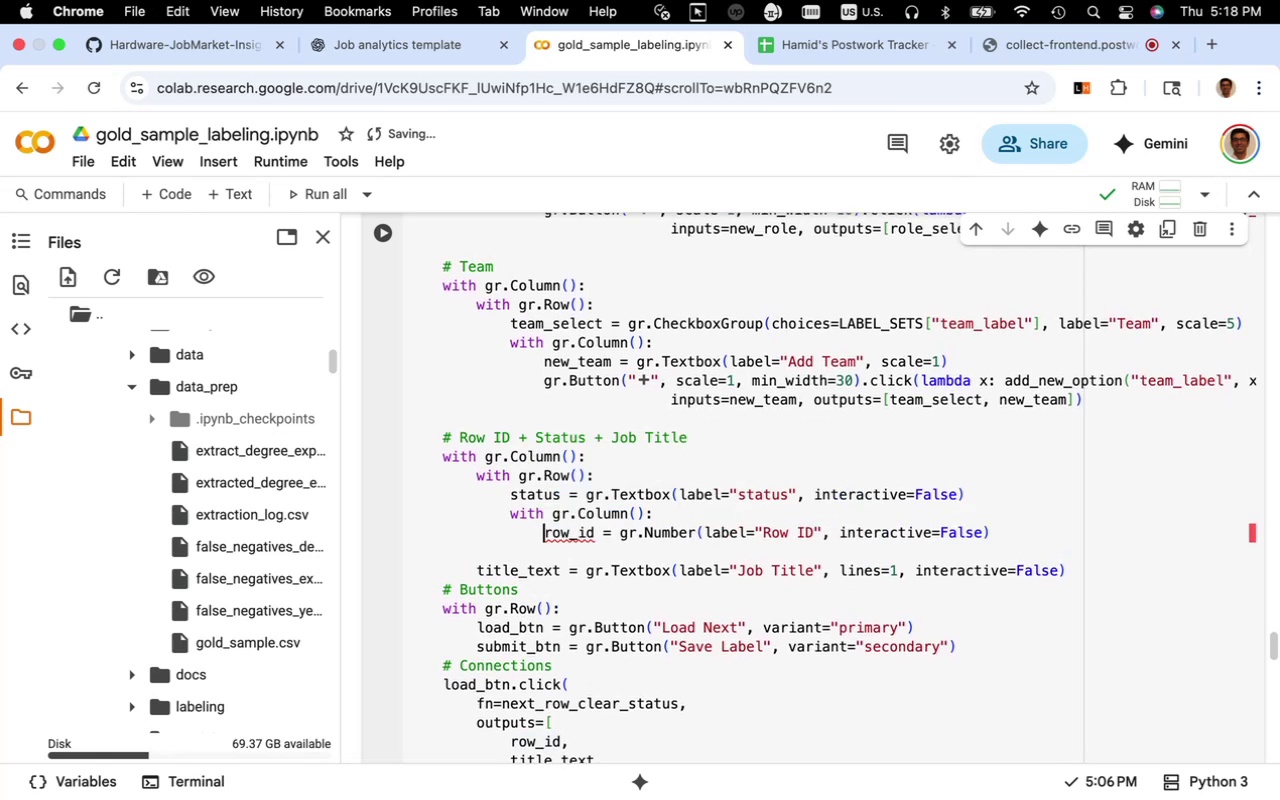 
key(Tab)
 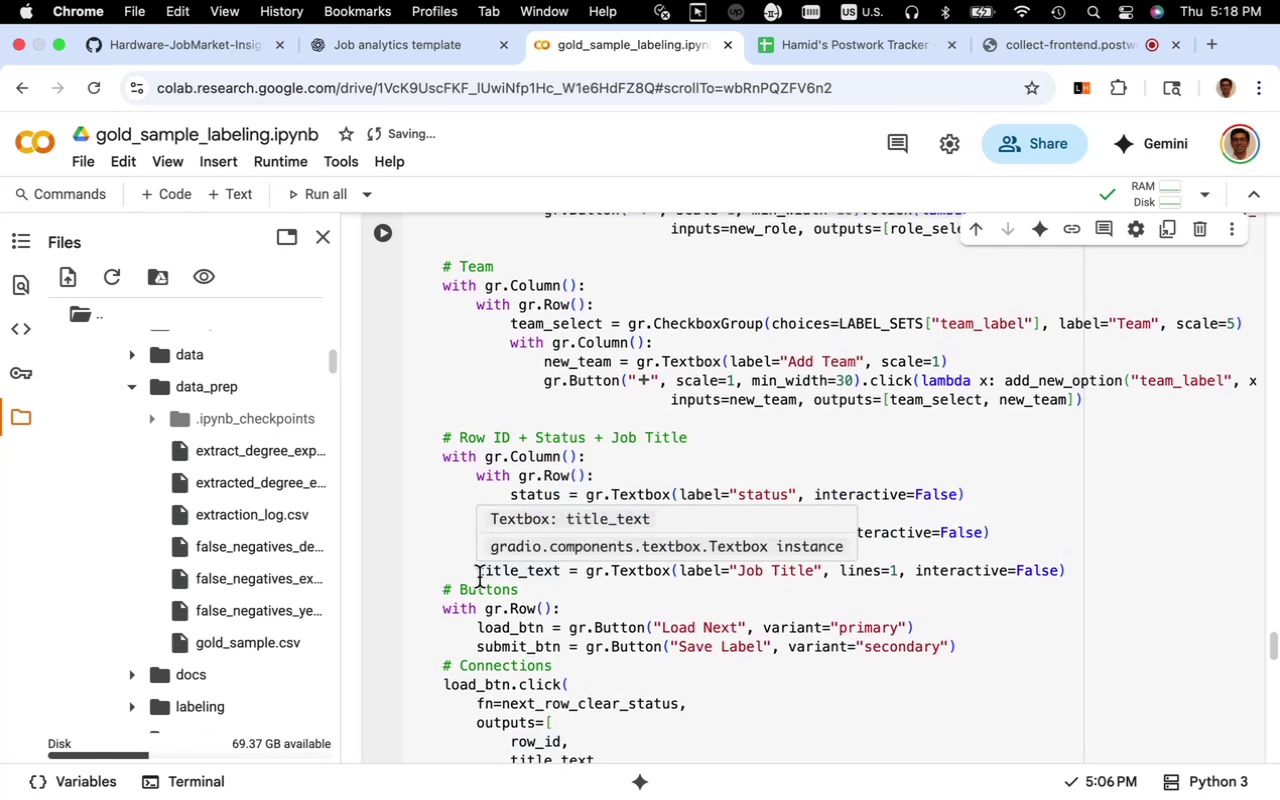 
left_click([479, 577])
 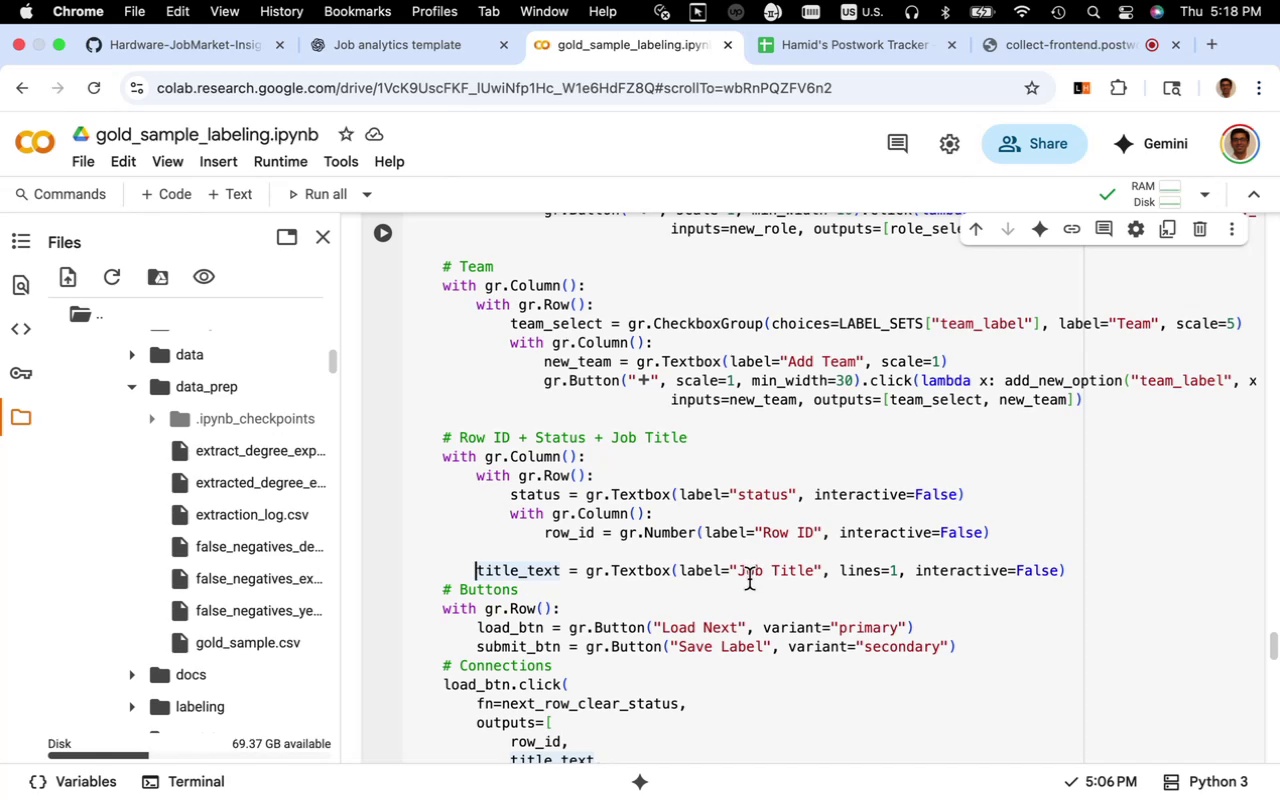 
key(Backspace)
 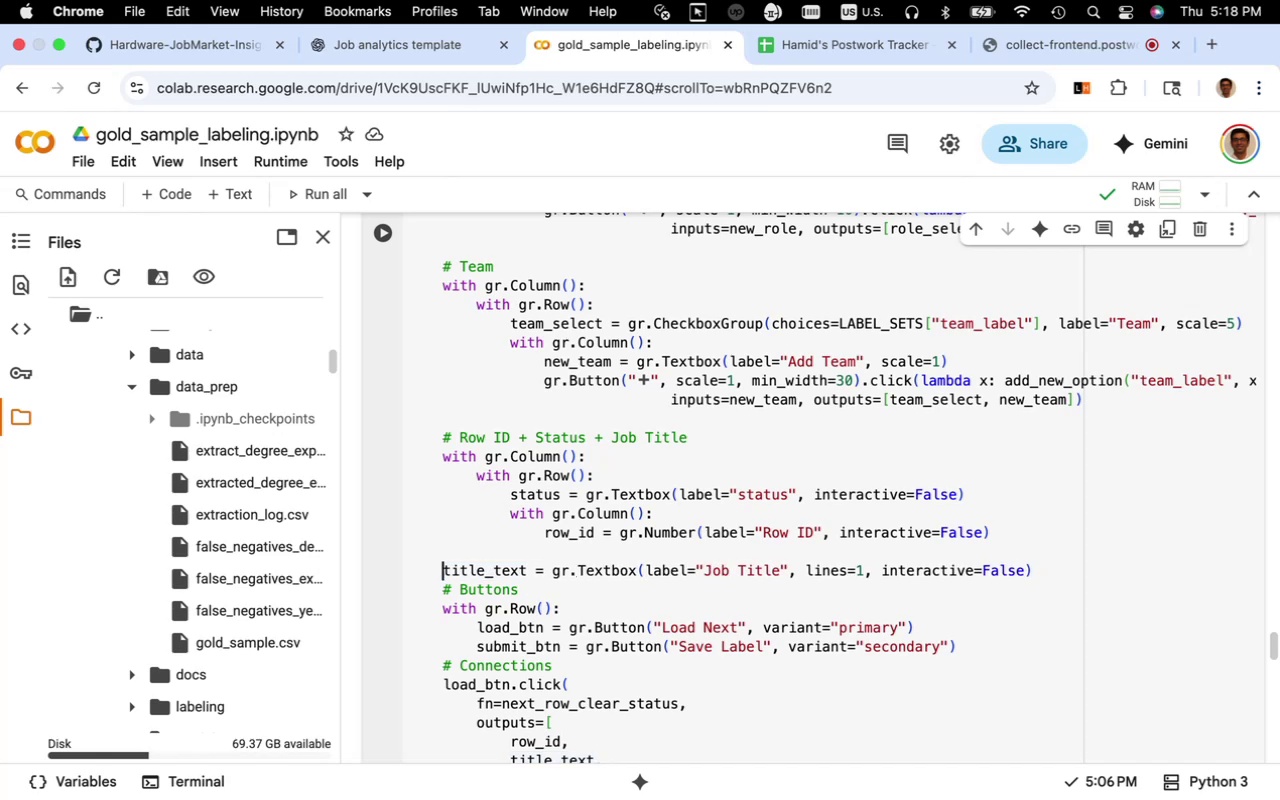 
key(Backspace)
 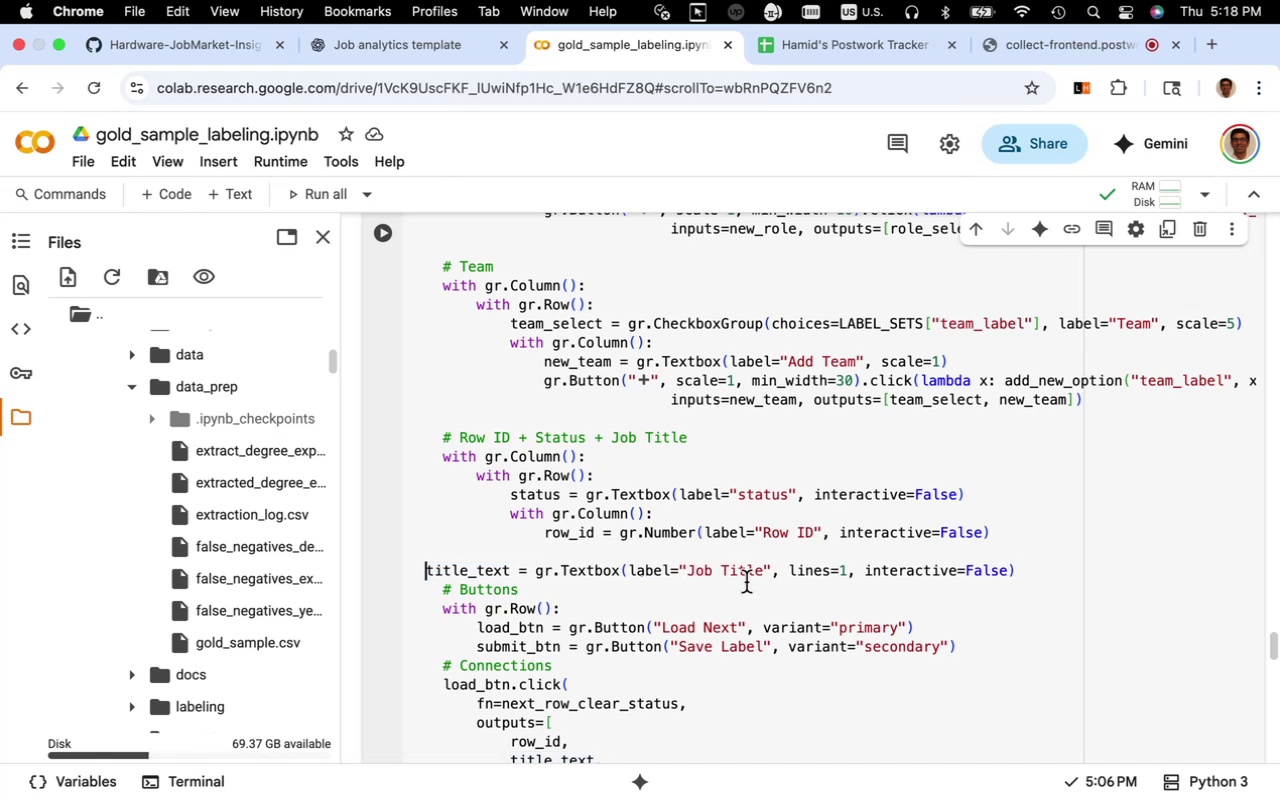 
key(Backspace)
 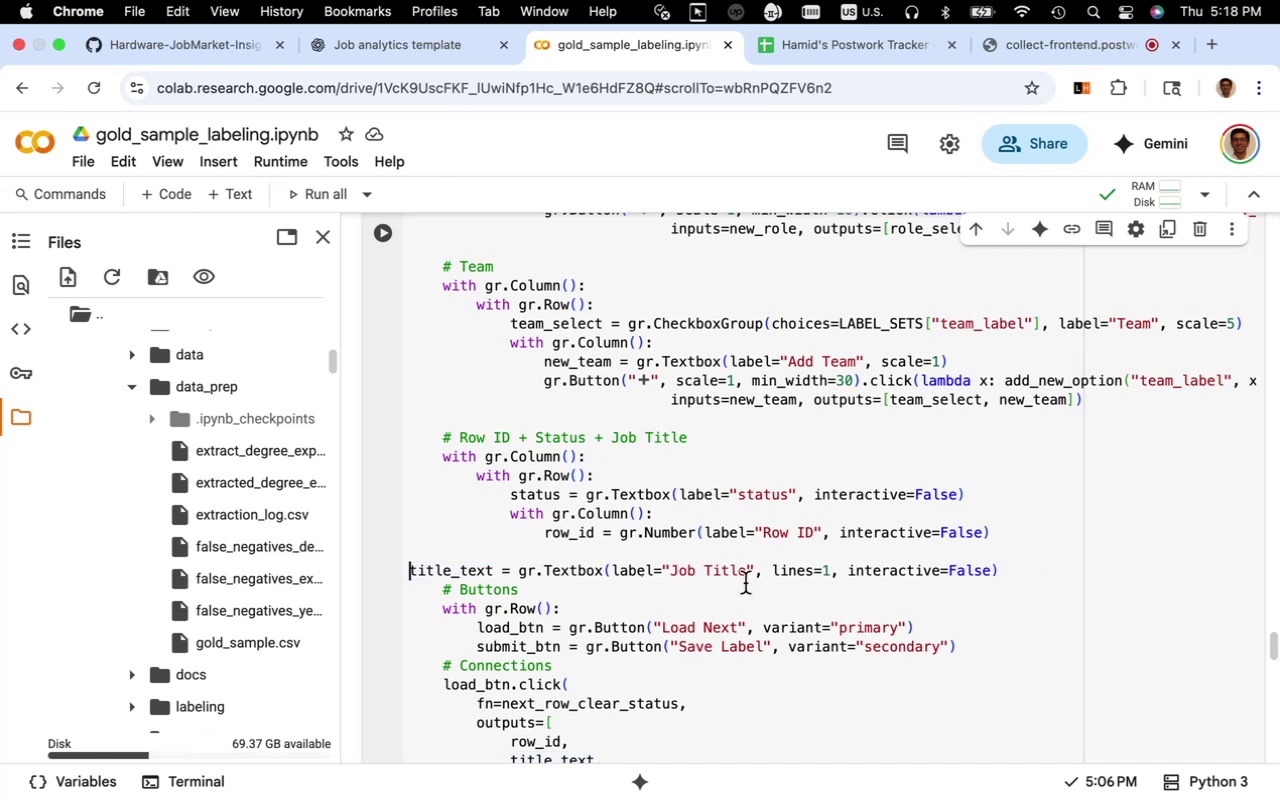 
key(Backspace)
 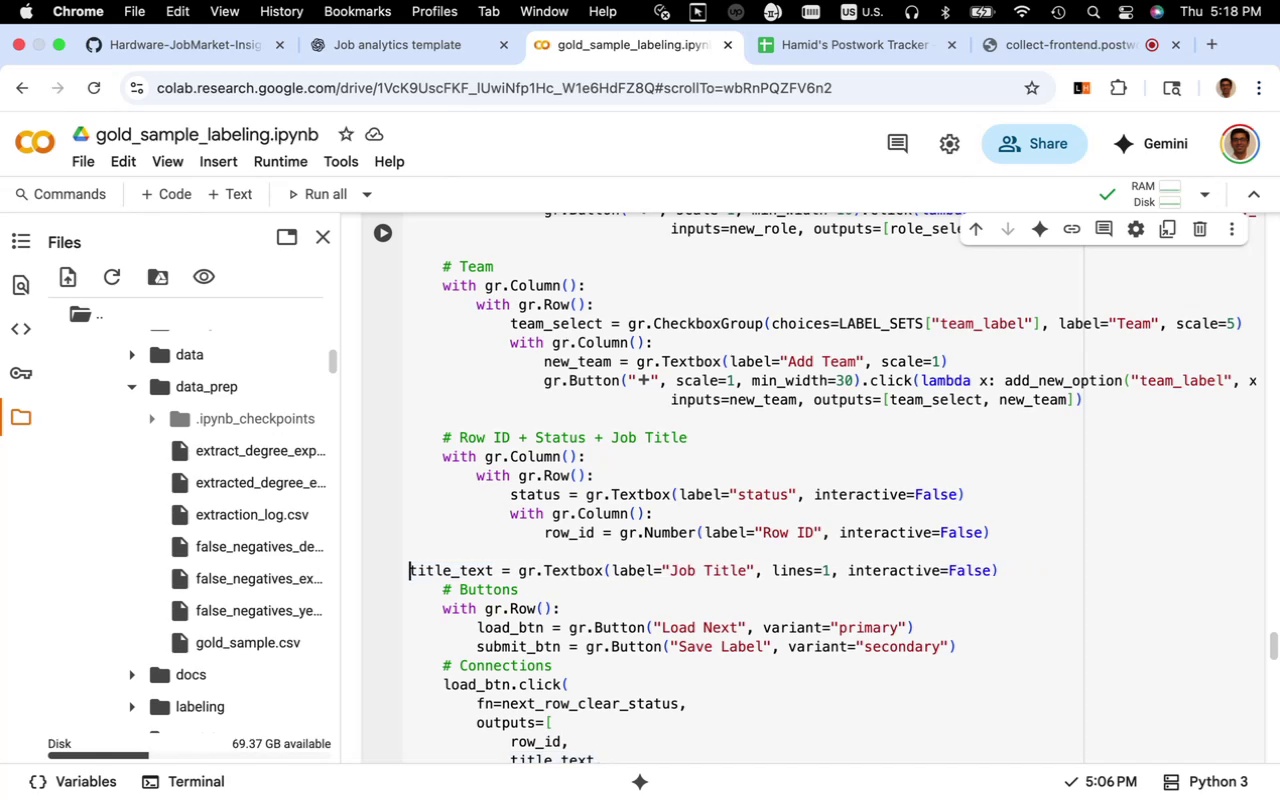 
key(Backspace)
 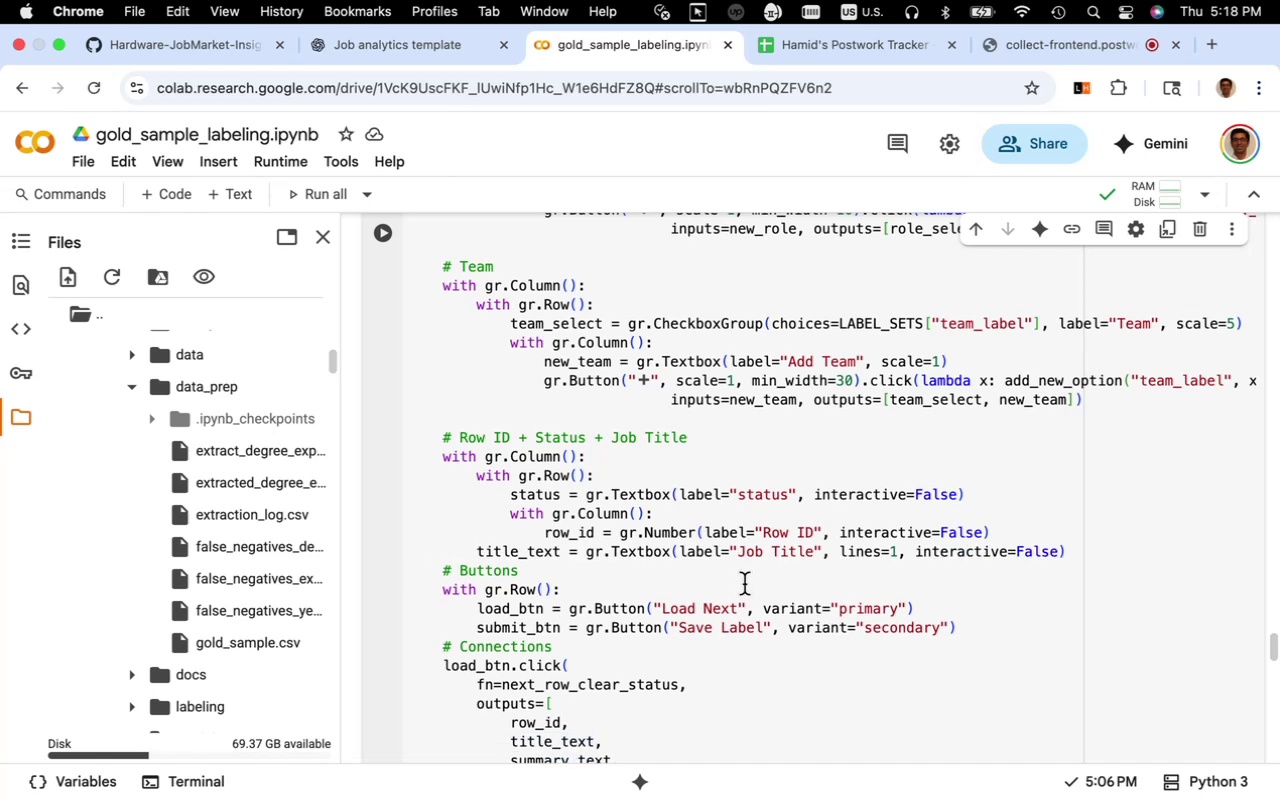 
key(Backspace)
 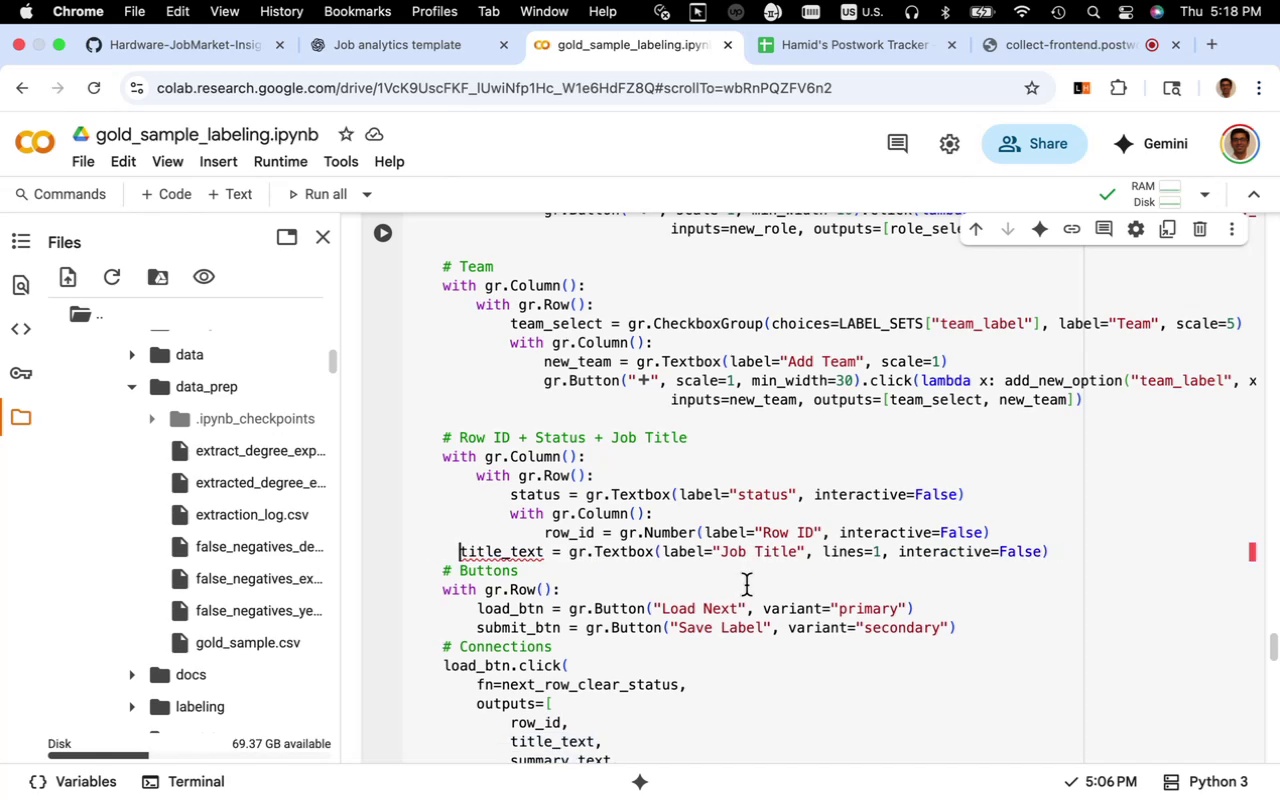 
key(Tab)
 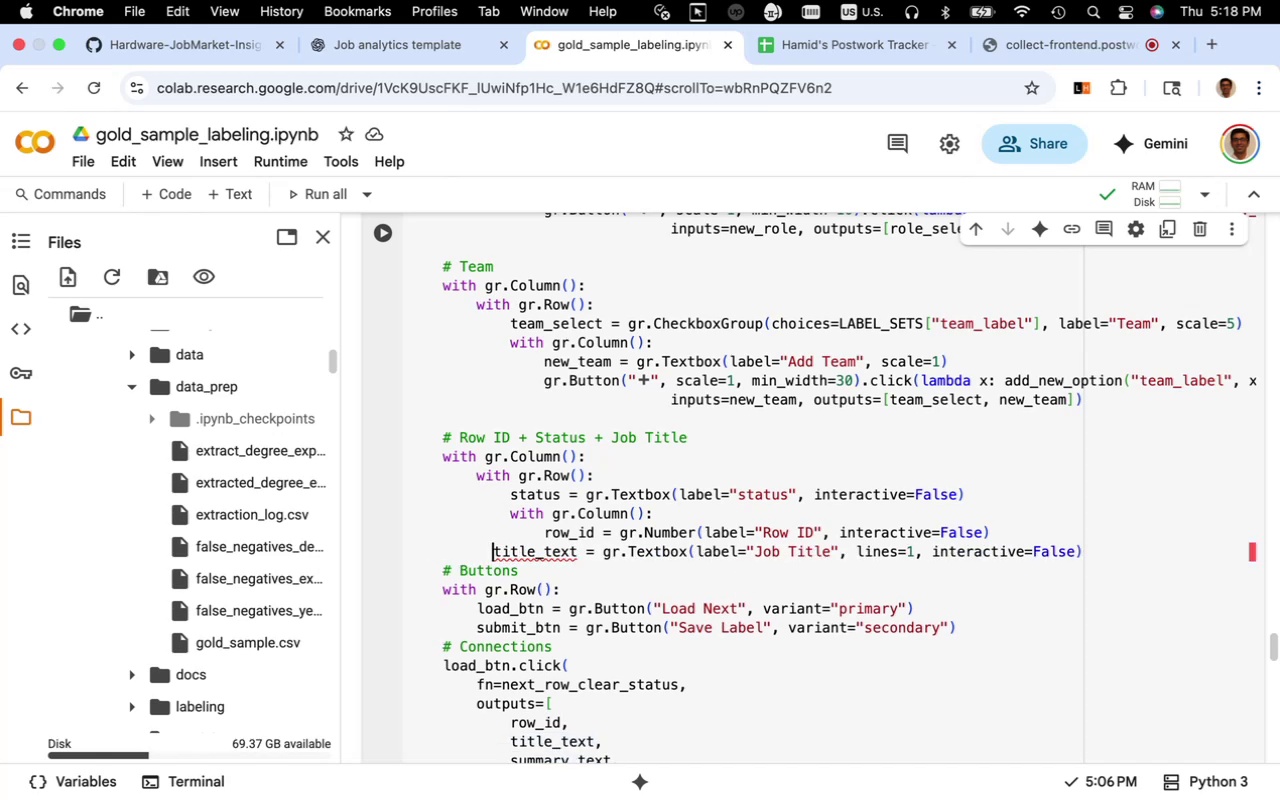 
key(Tab)
 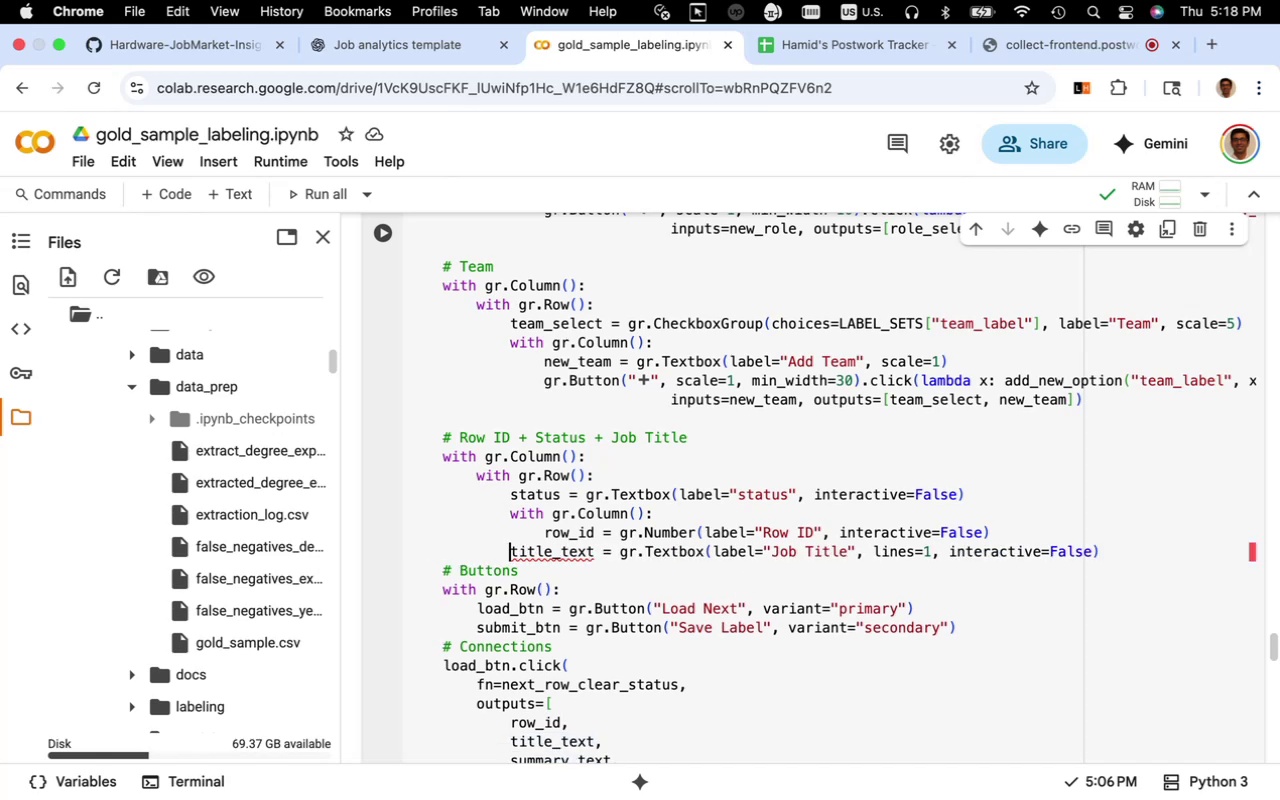 
key(Tab)
 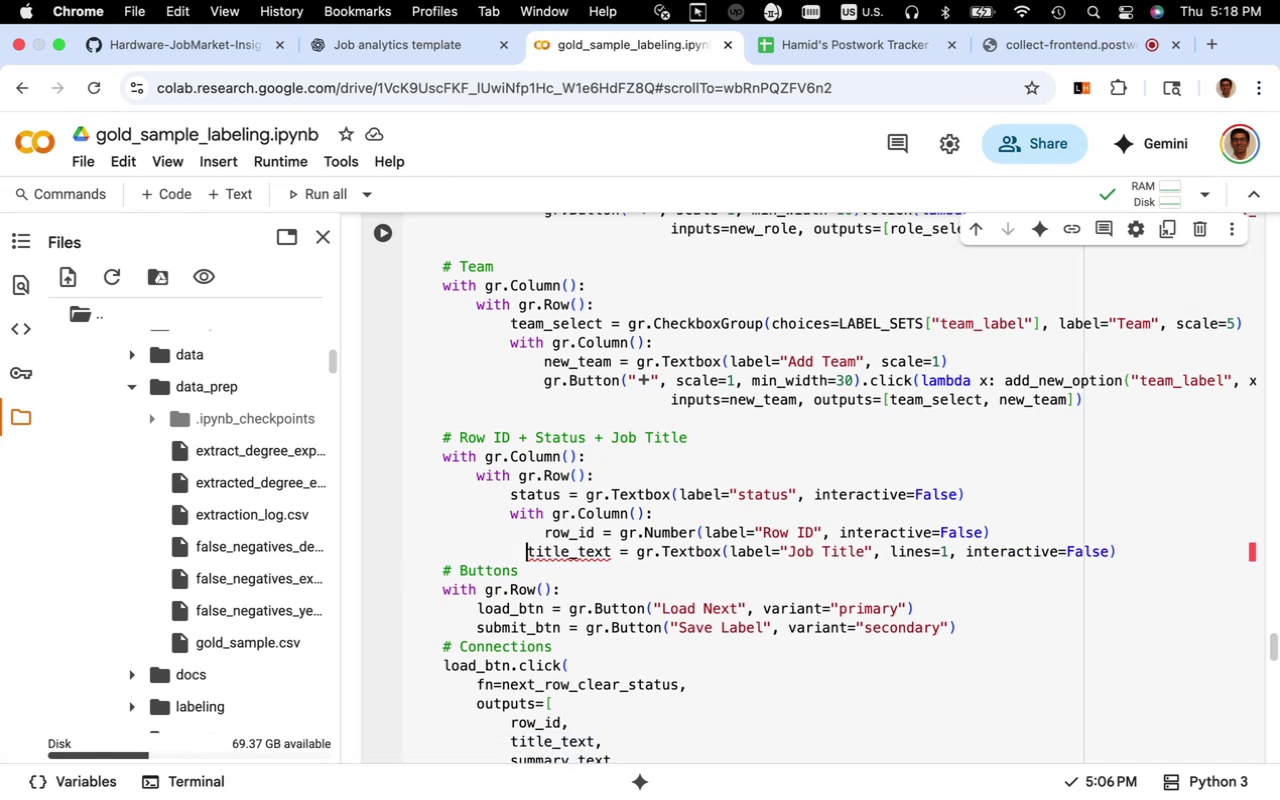 
key(Tab)
 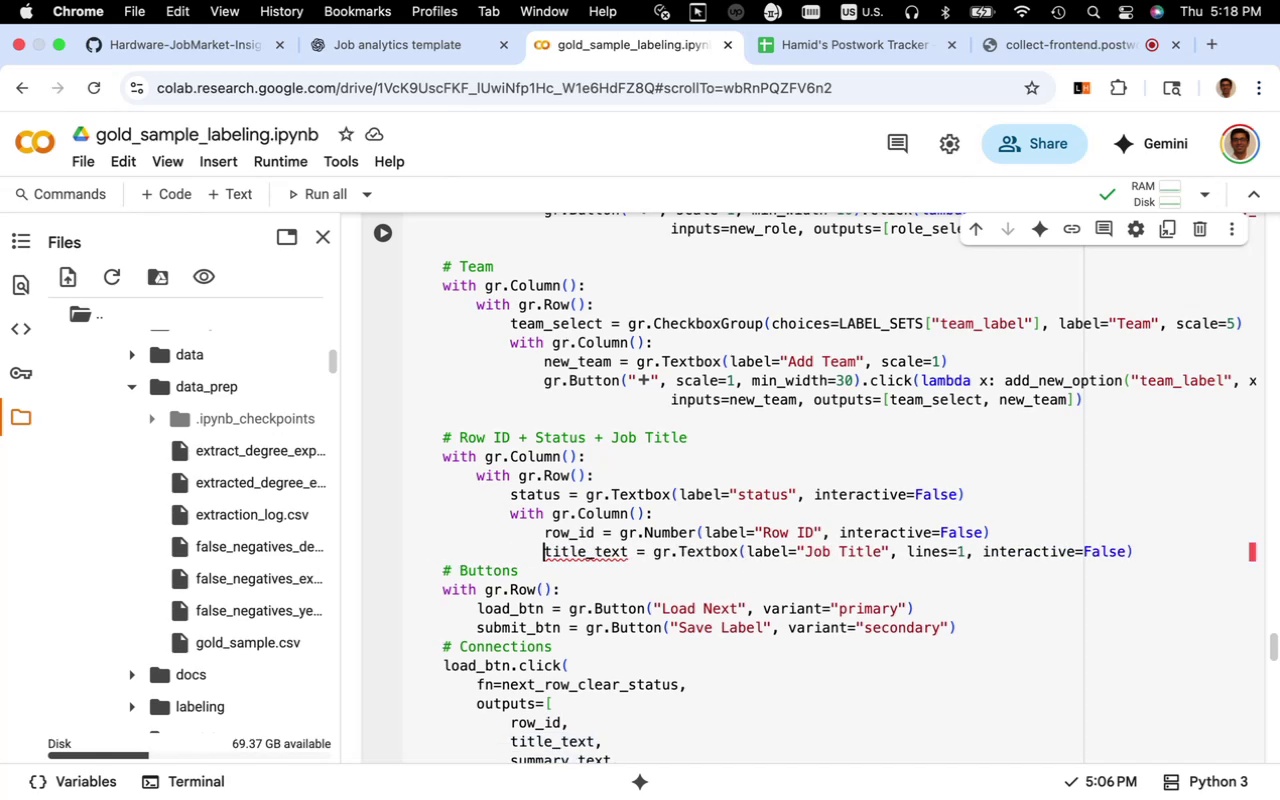 
key(Tab)
 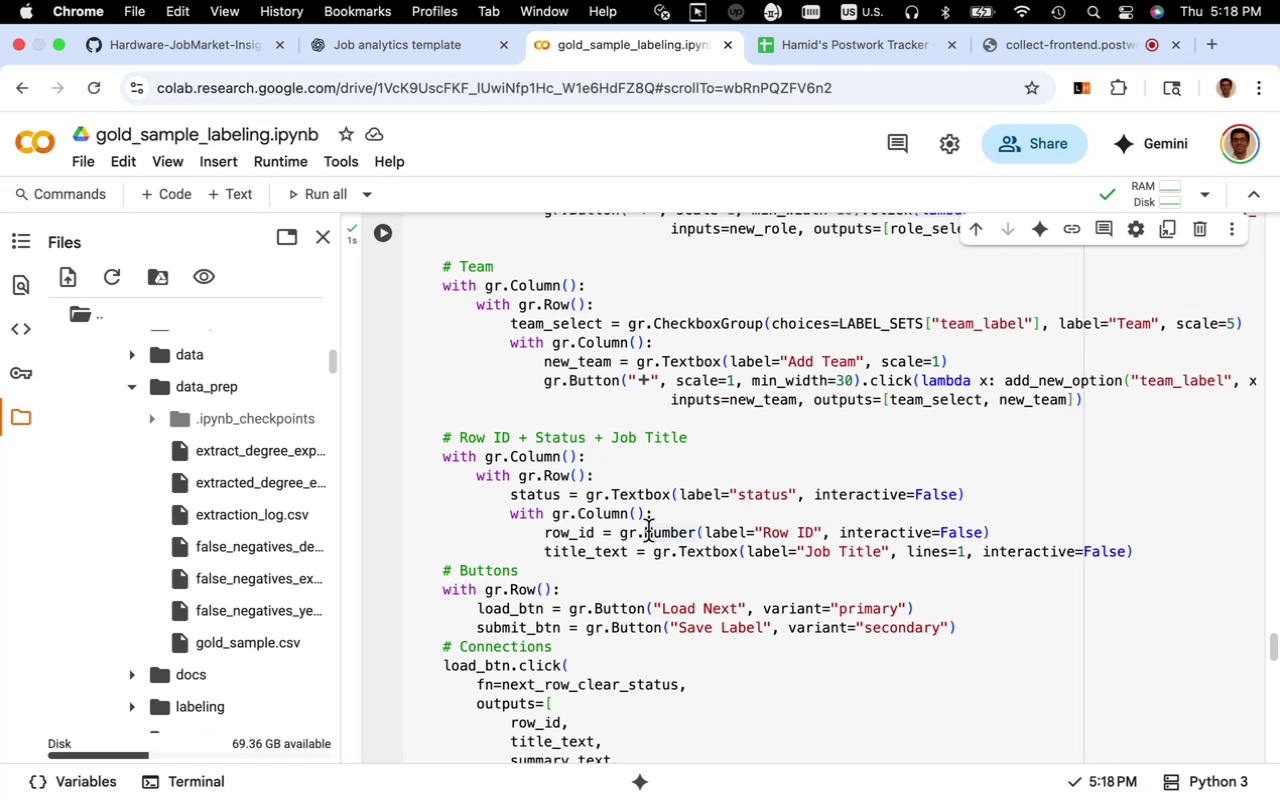 
wait(7.88)
 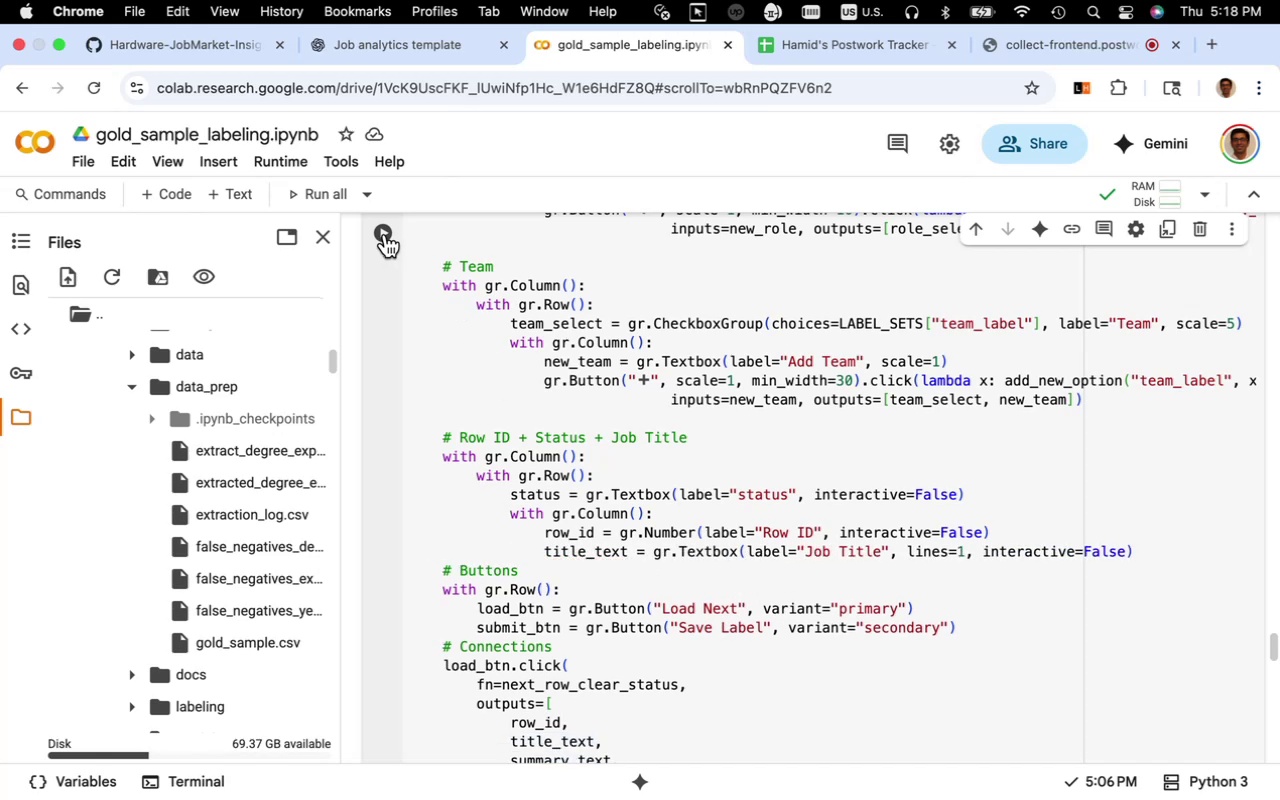 
scroll: coordinate [648, 531], scroll_direction: down, amount: 37.0
 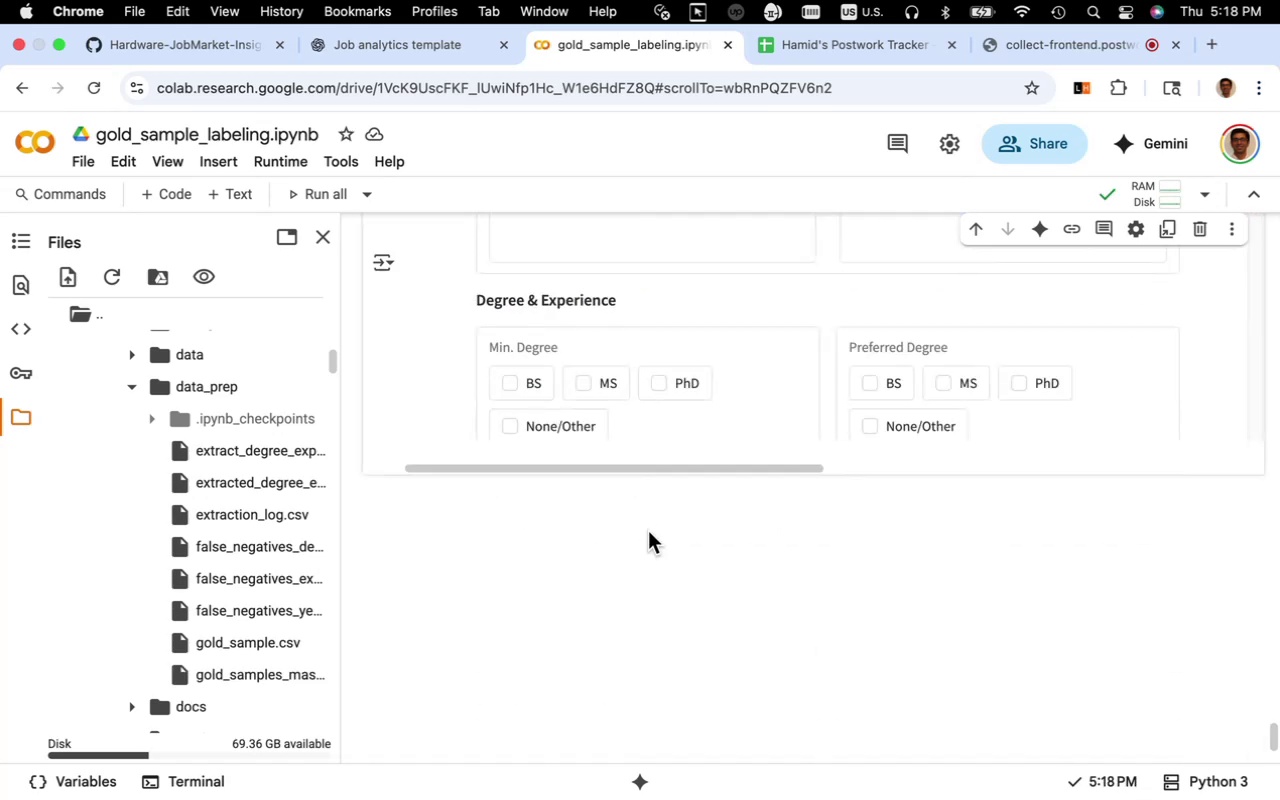 
scroll: coordinate [648, 531], scroll_direction: up, amount: 9.0
 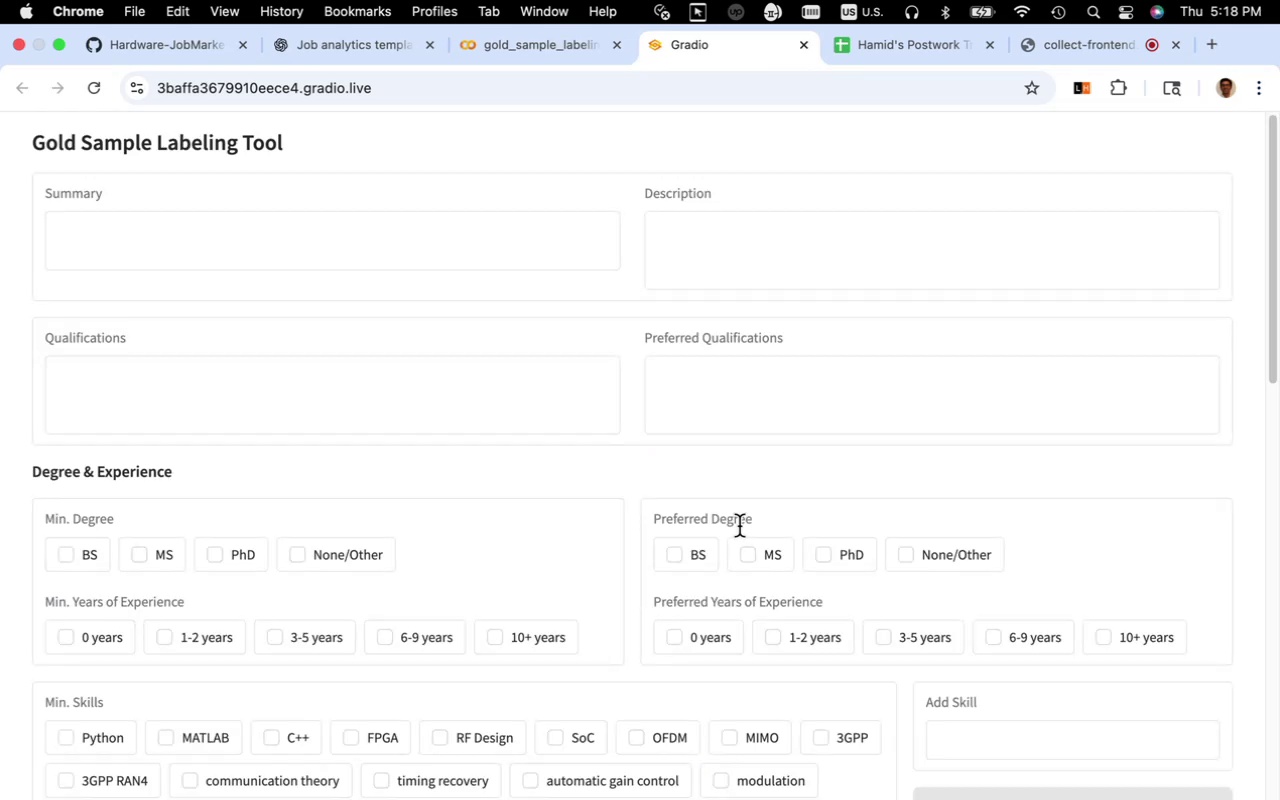 
wait(7.12)
 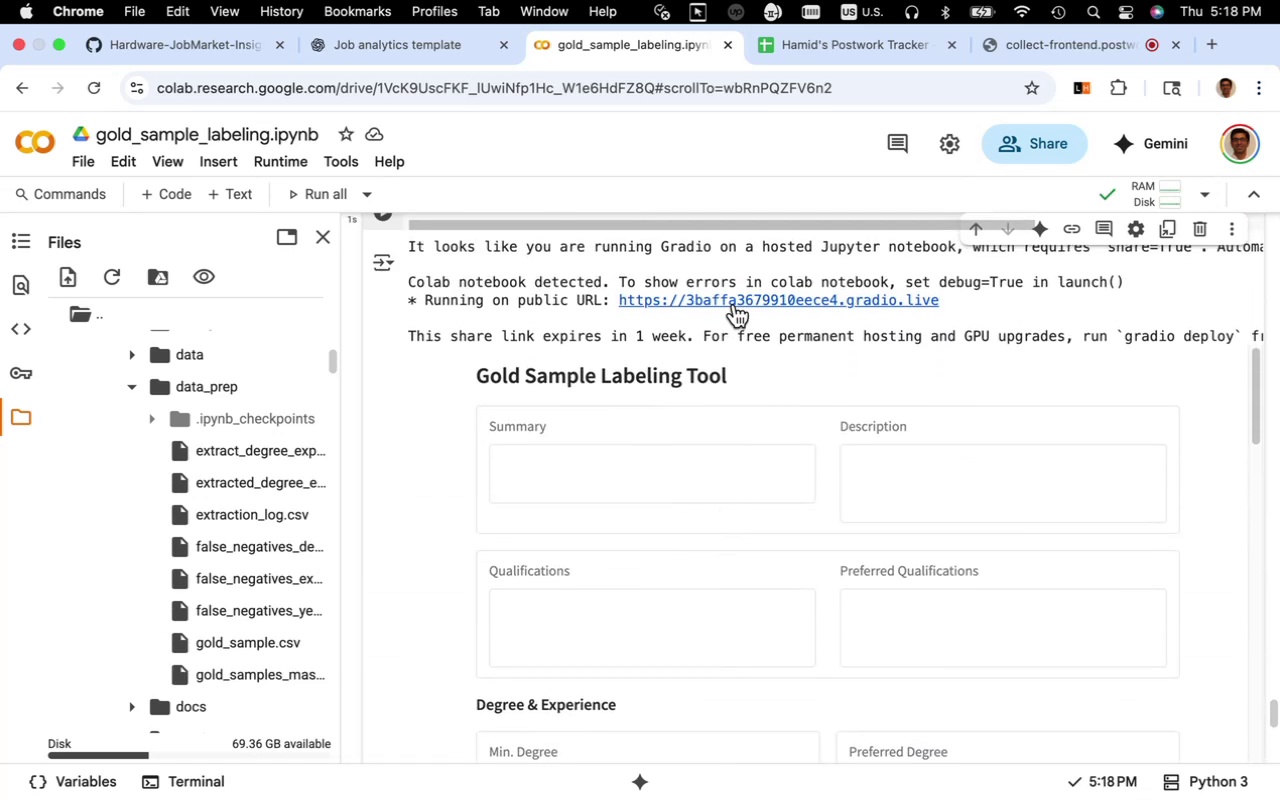 
scroll: coordinate [579, 608], scroll_direction: down, amount: 13.0
 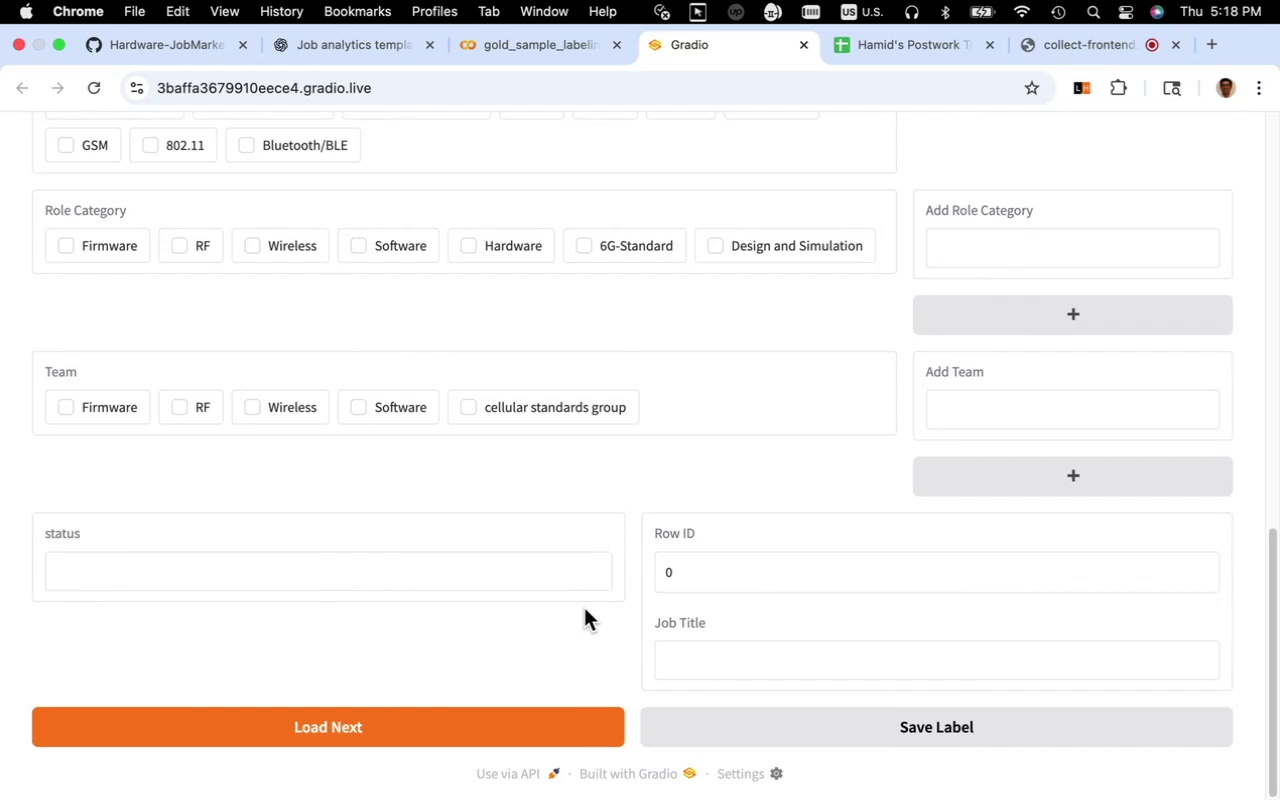 
wait(12.32)
 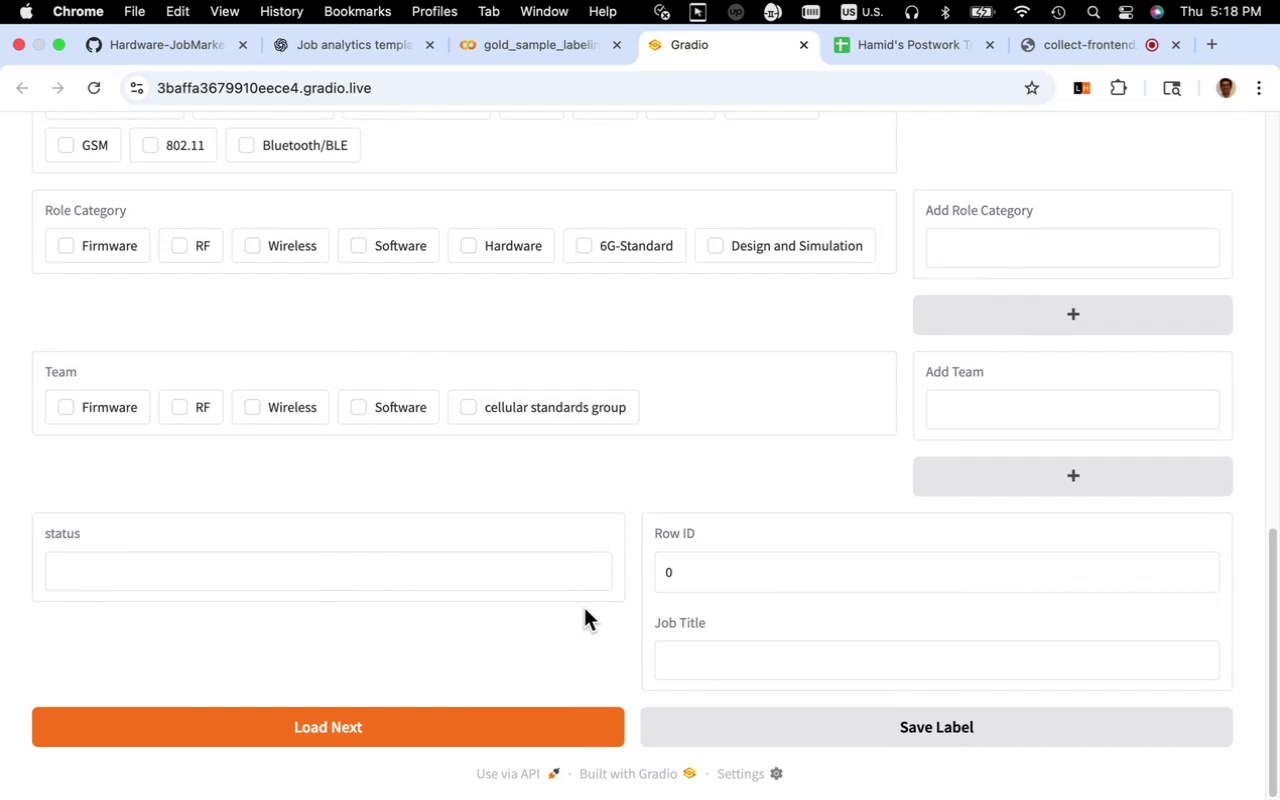 
scroll: coordinate [585, 614], scroll_direction: up, amount: 31.0
 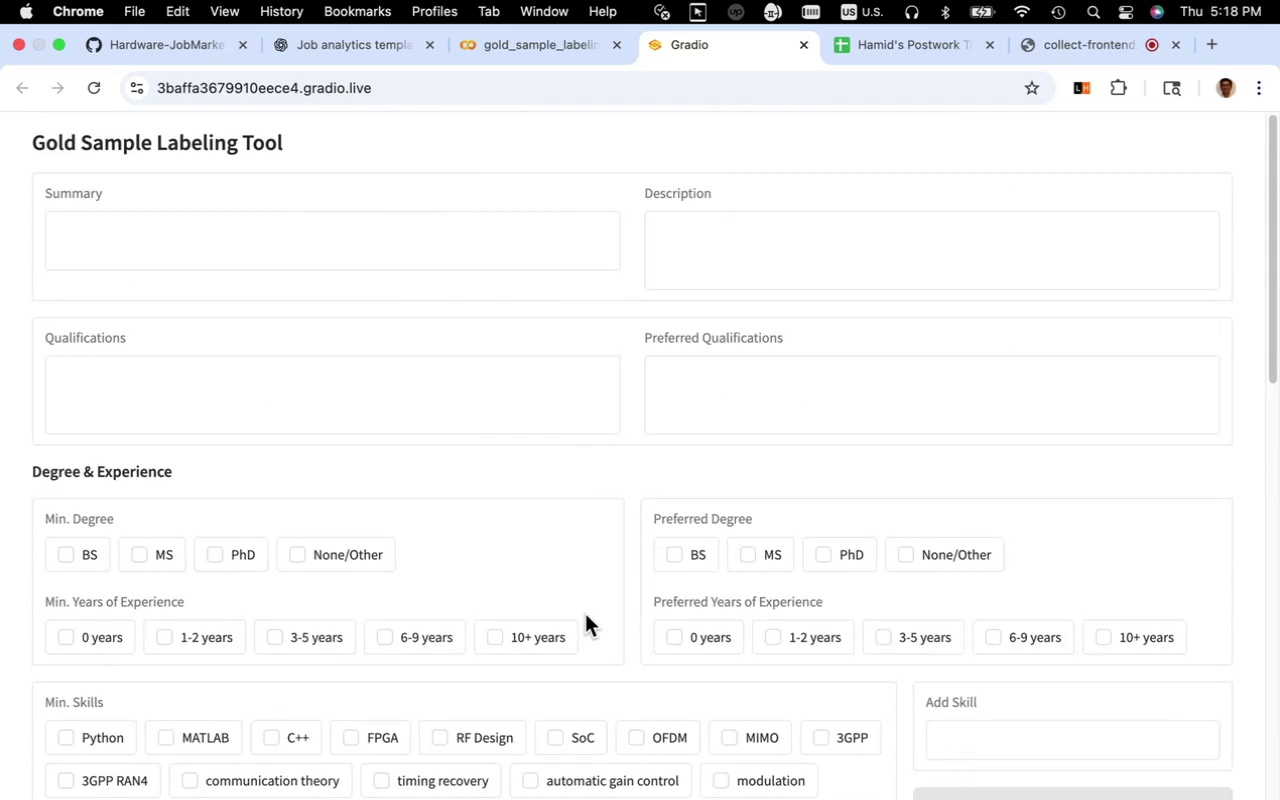 
scroll: coordinate [585, 614], scroll_direction: down, amount: 28.0
 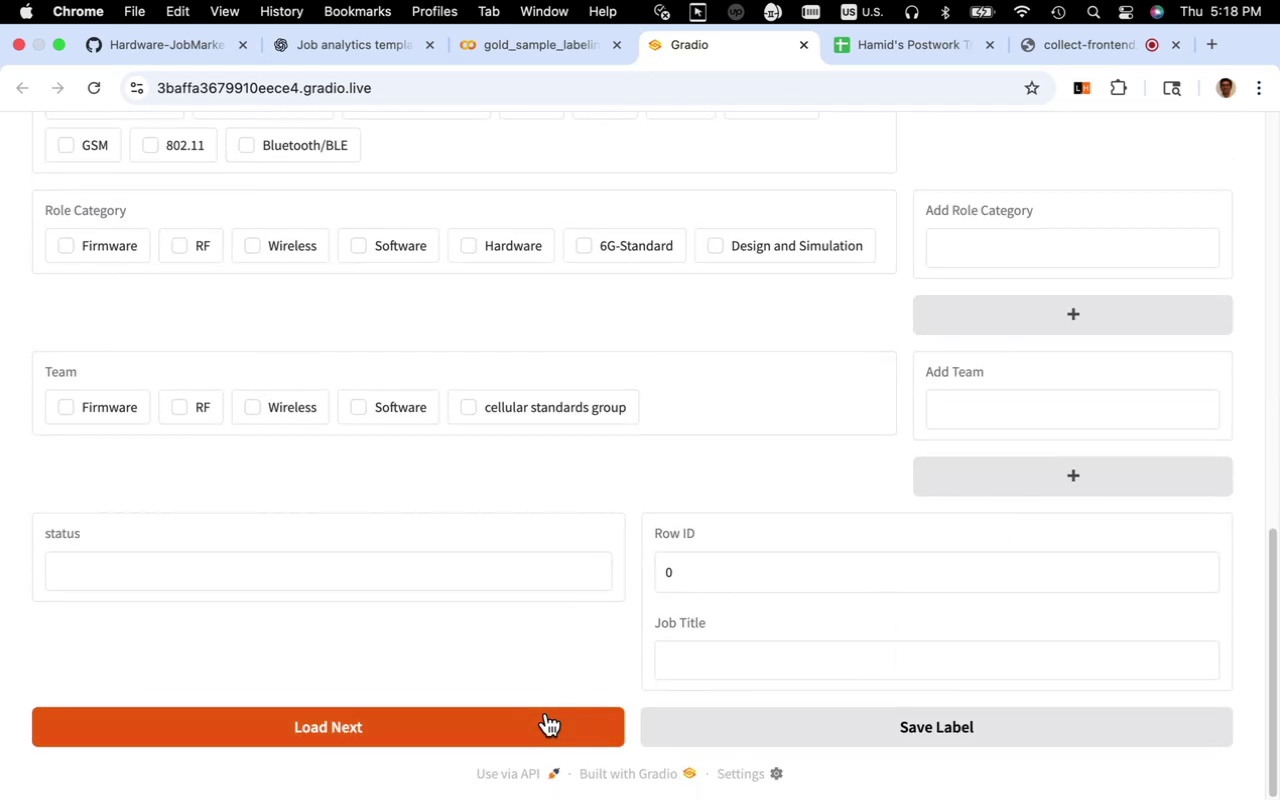 
left_click([546, 713])
 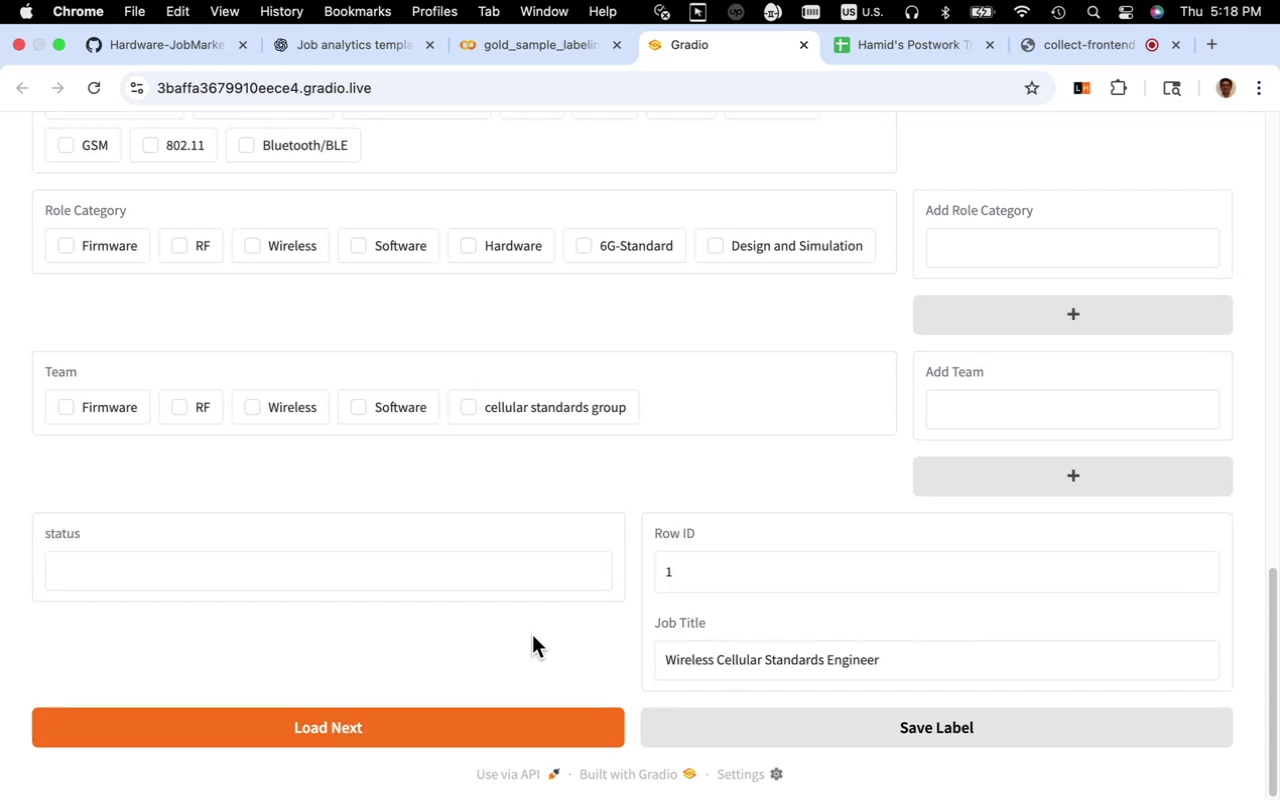 
scroll: coordinate [532, 635], scroll_direction: up, amount: 12.0
 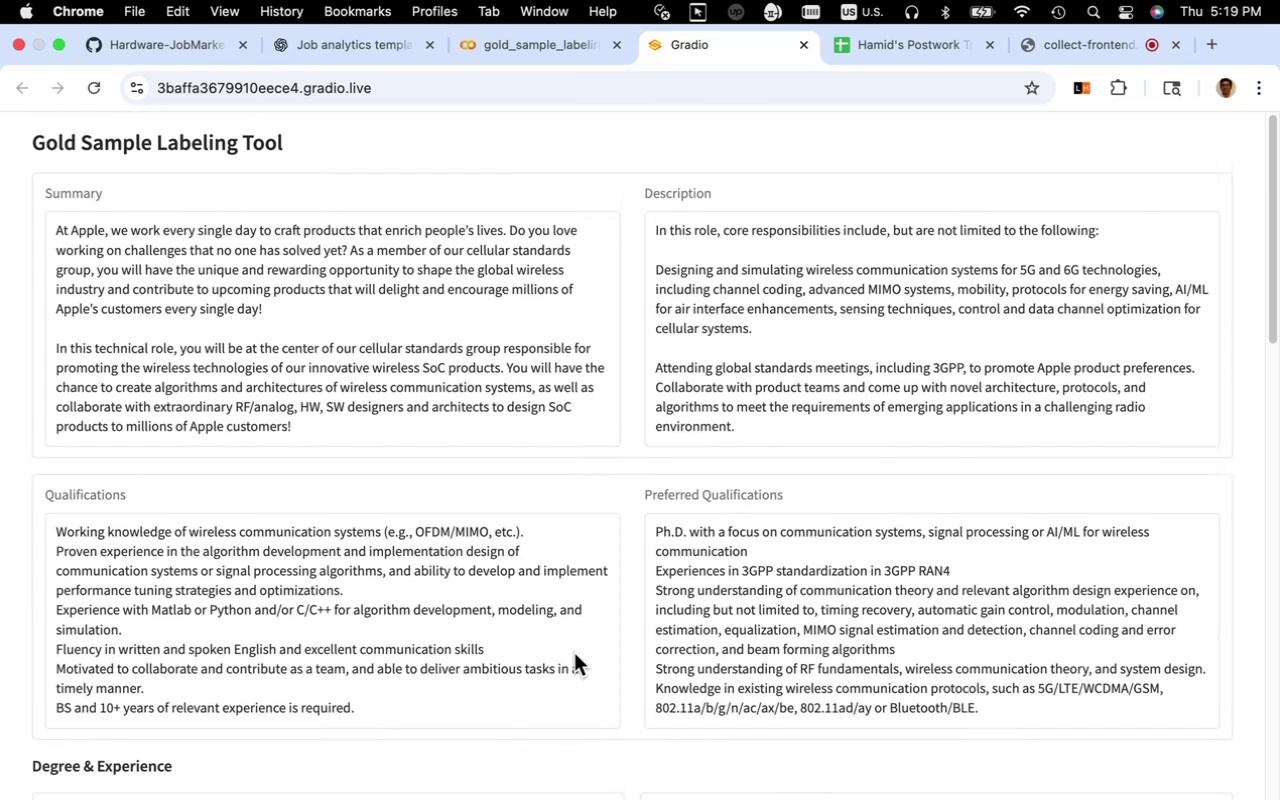 
wait(11.42)
 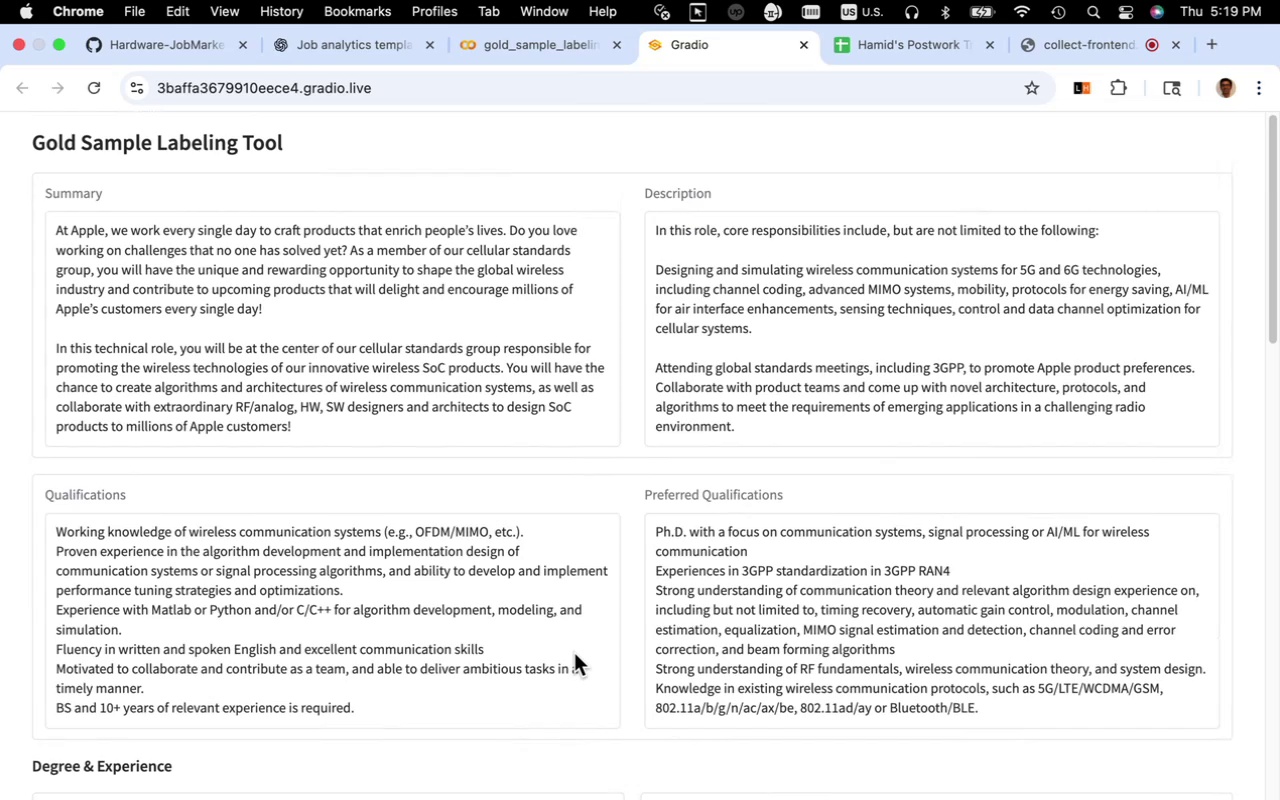 
scroll: coordinate [538, 533], scroll_direction: down, amount: 32.0
 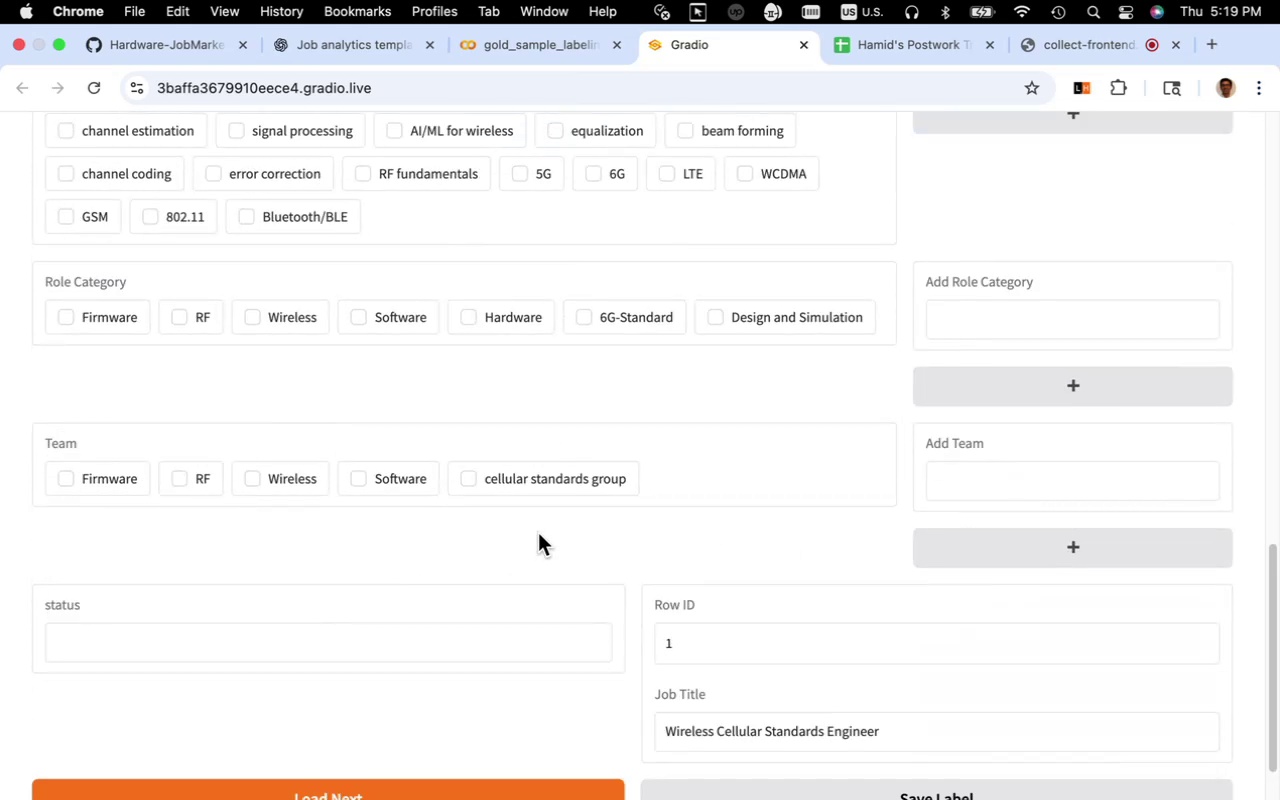 
scroll: coordinate [576, 496], scroll_direction: up, amount: 5.0
 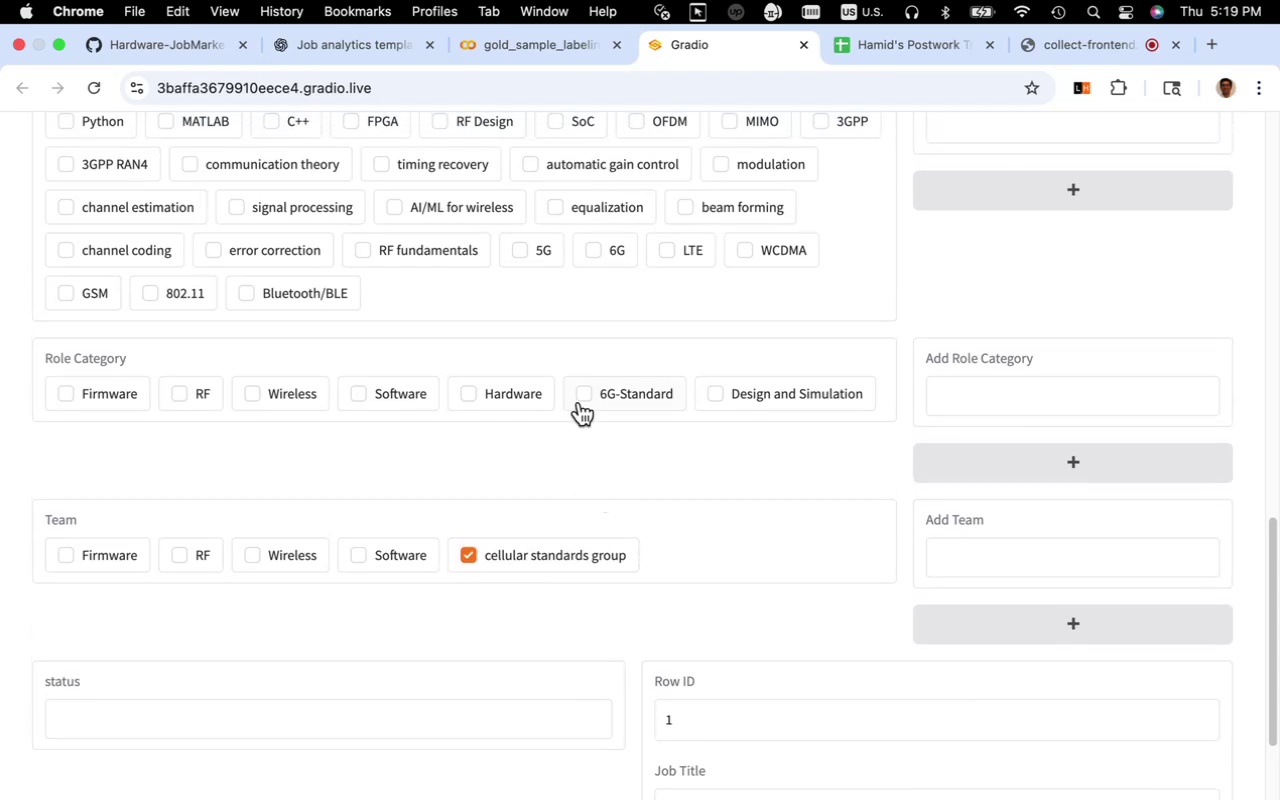 
left_click([581, 392])
 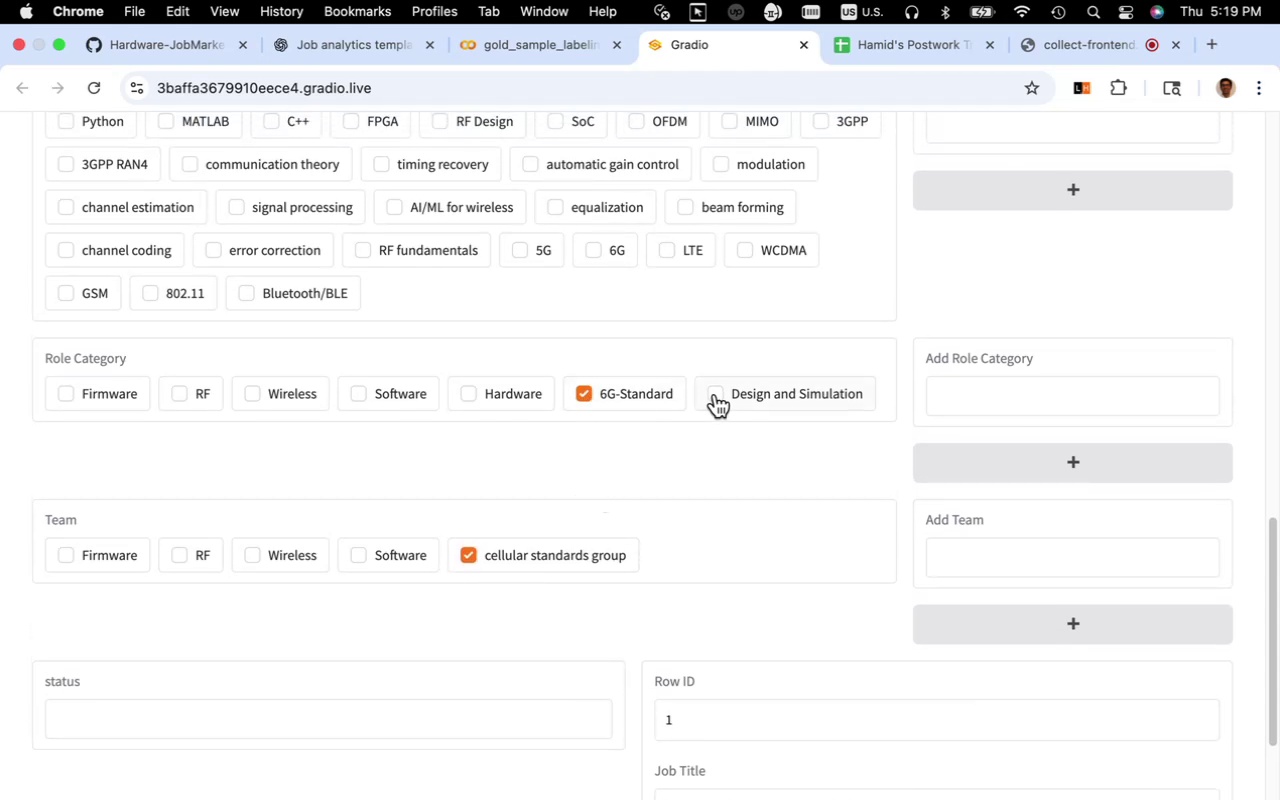 
left_click([715, 394])
 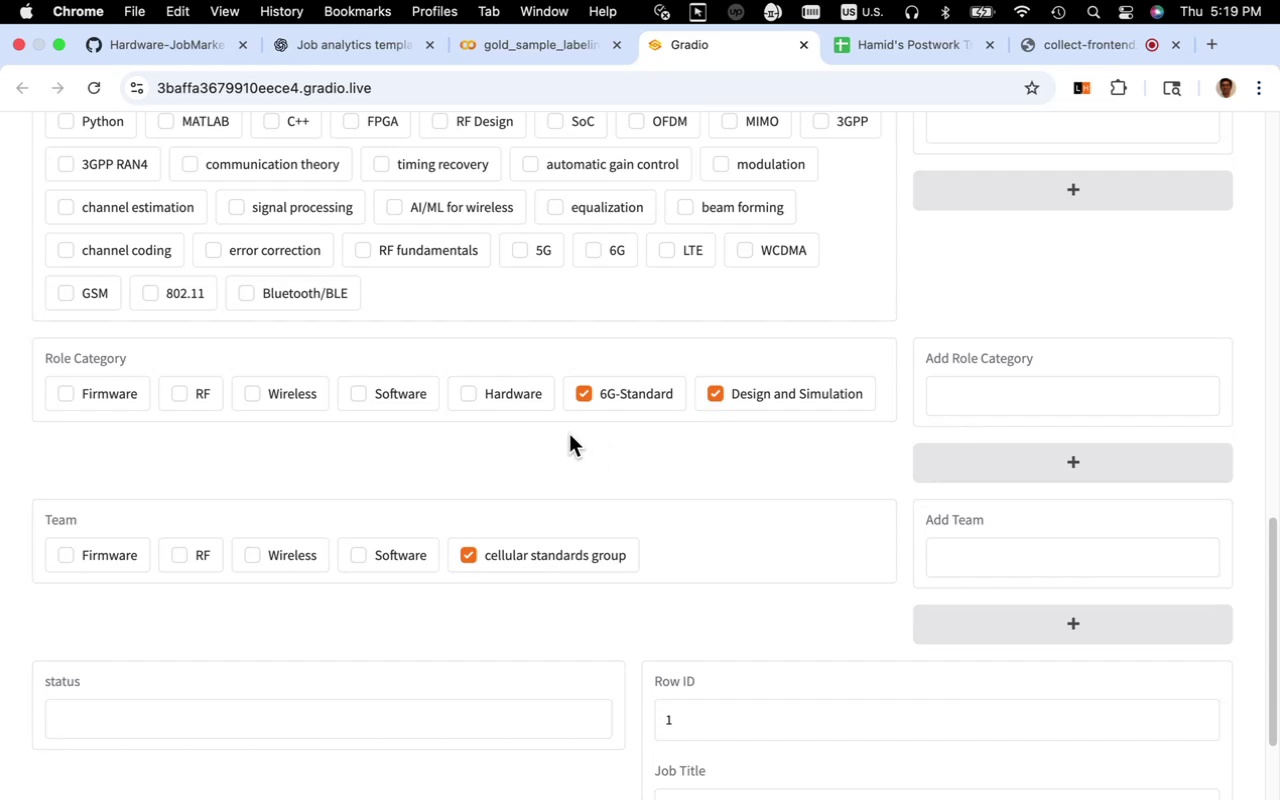 
wait(13.06)
 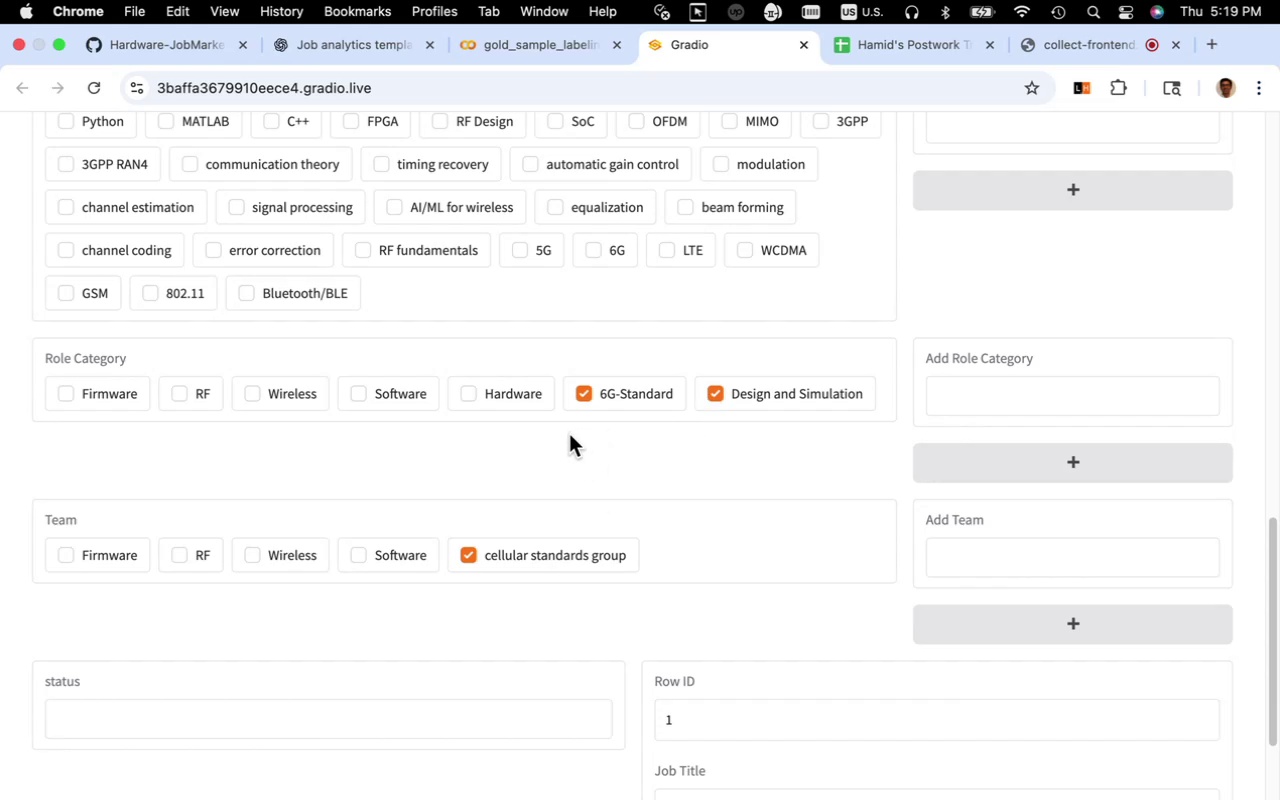 
left_click([258, 400])
 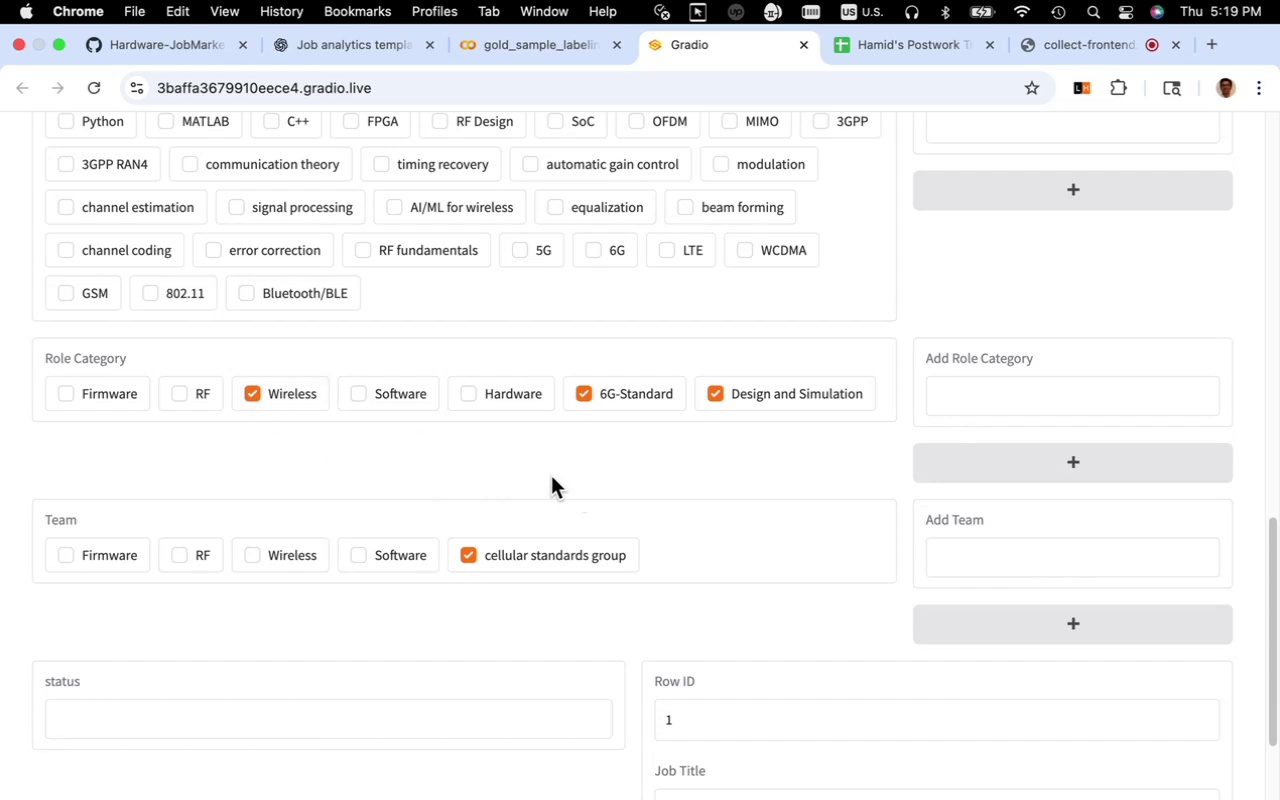 
scroll: coordinate [551, 477], scroll_direction: up, amount: 14.0
 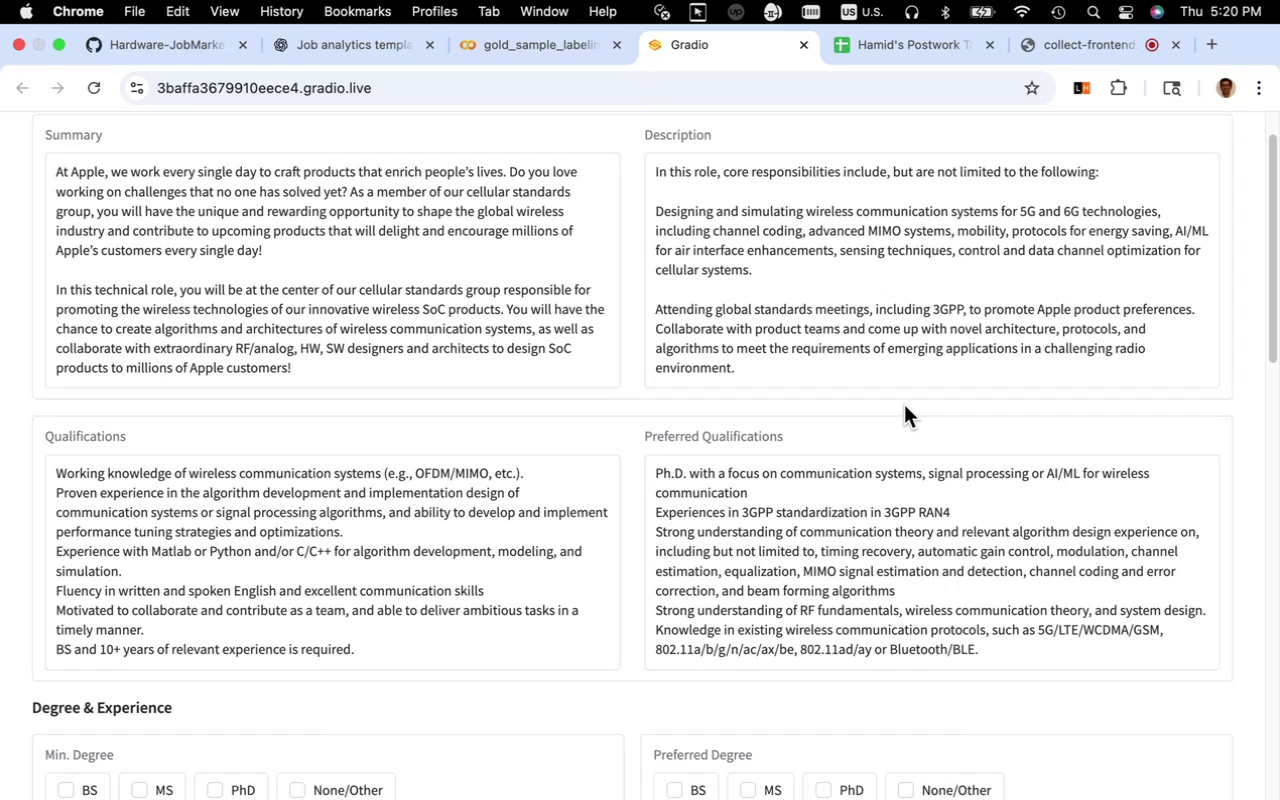 
wait(52.68)
 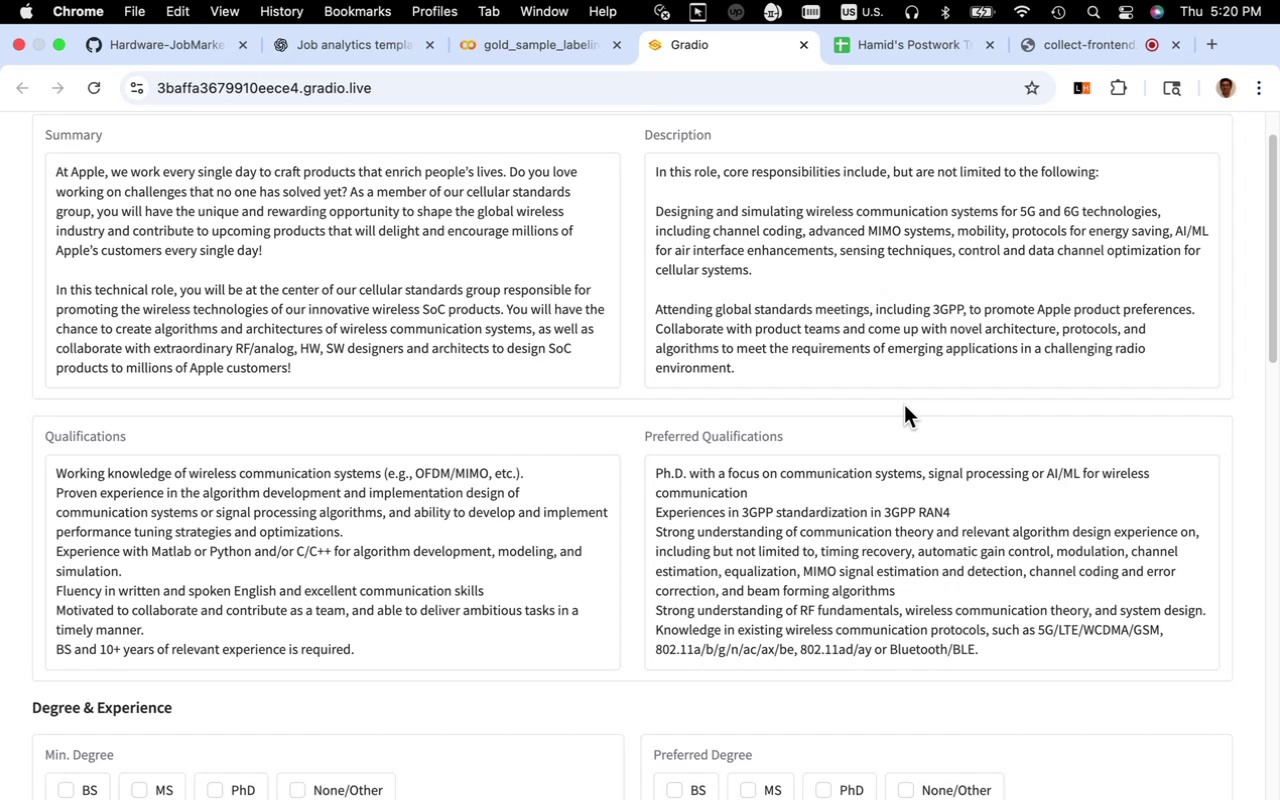 
scroll: coordinate [908, 400], scroll_direction: down, amount: 18.0
 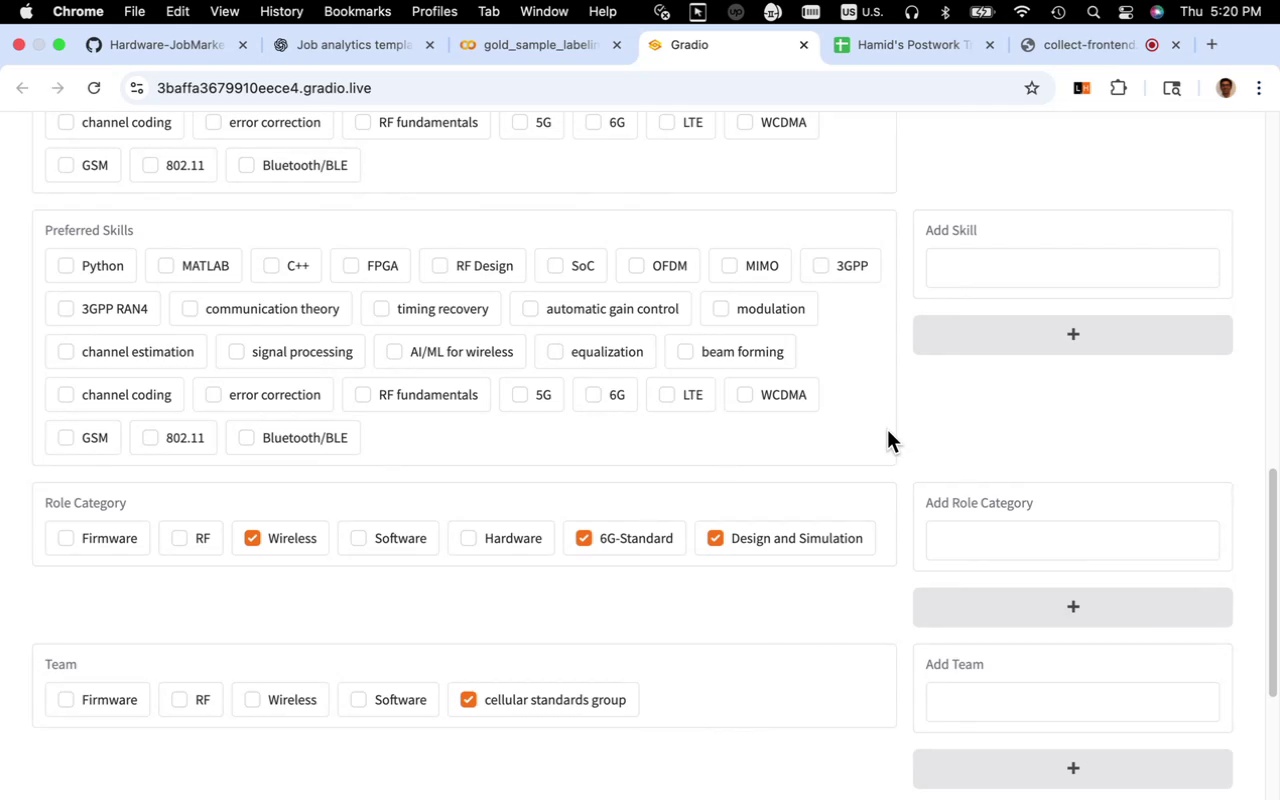 
scroll: coordinate [865, 433], scroll_direction: up, amount: 6.0
 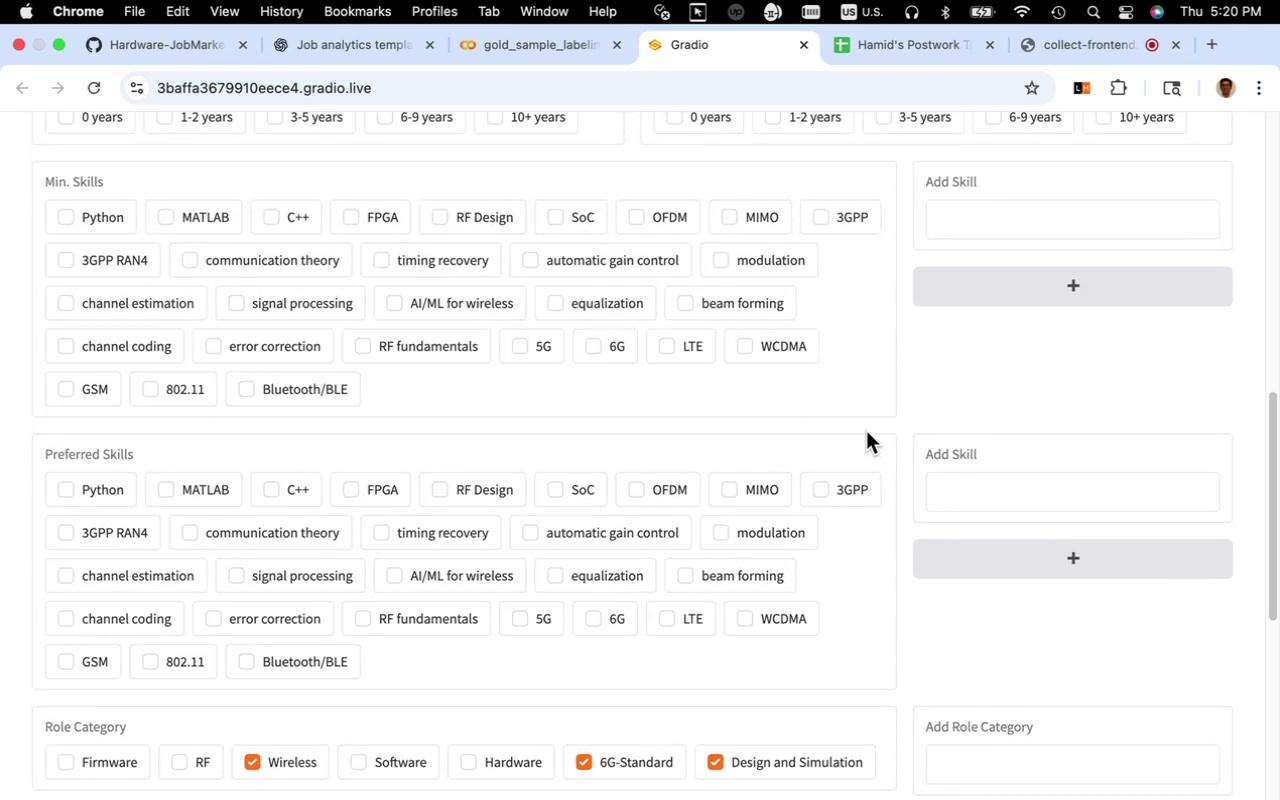 
wait(6.12)
 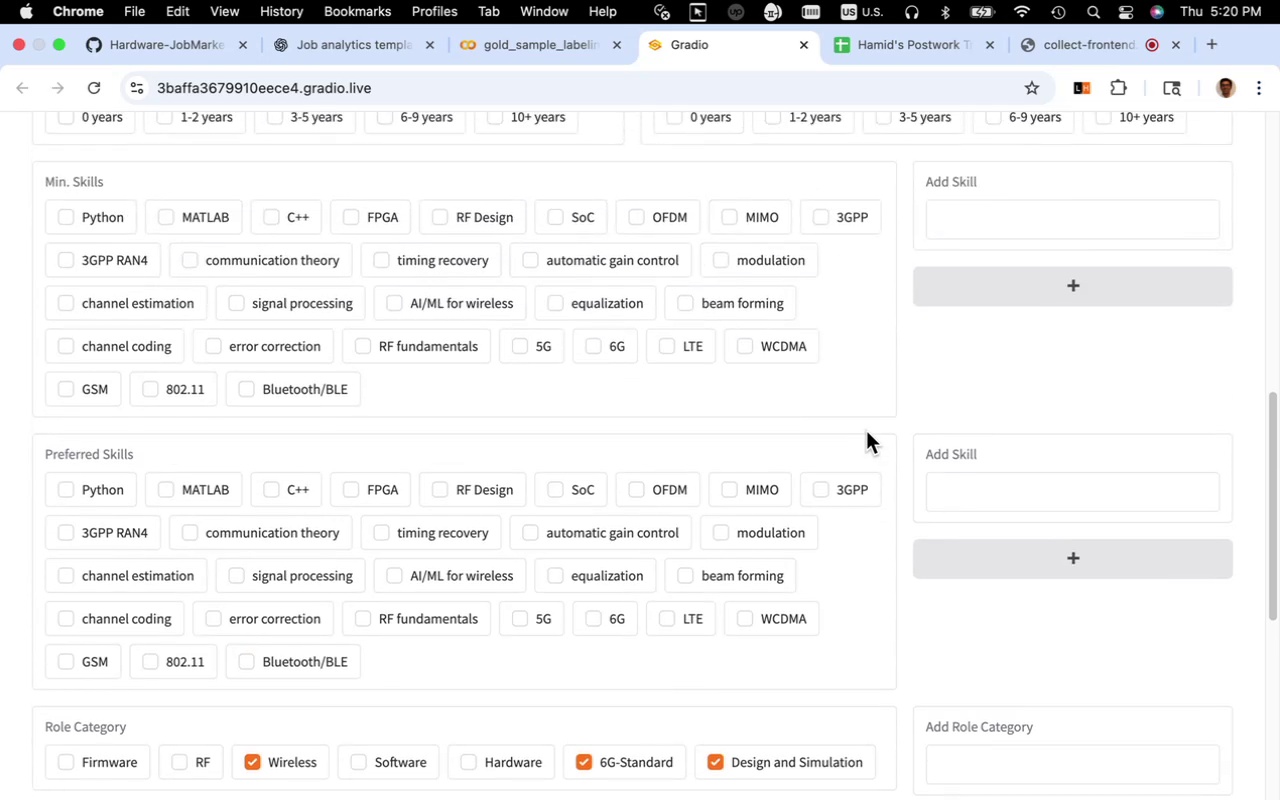 
scroll: coordinate [866, 432], scroll_direction: up, amount: 4.0
 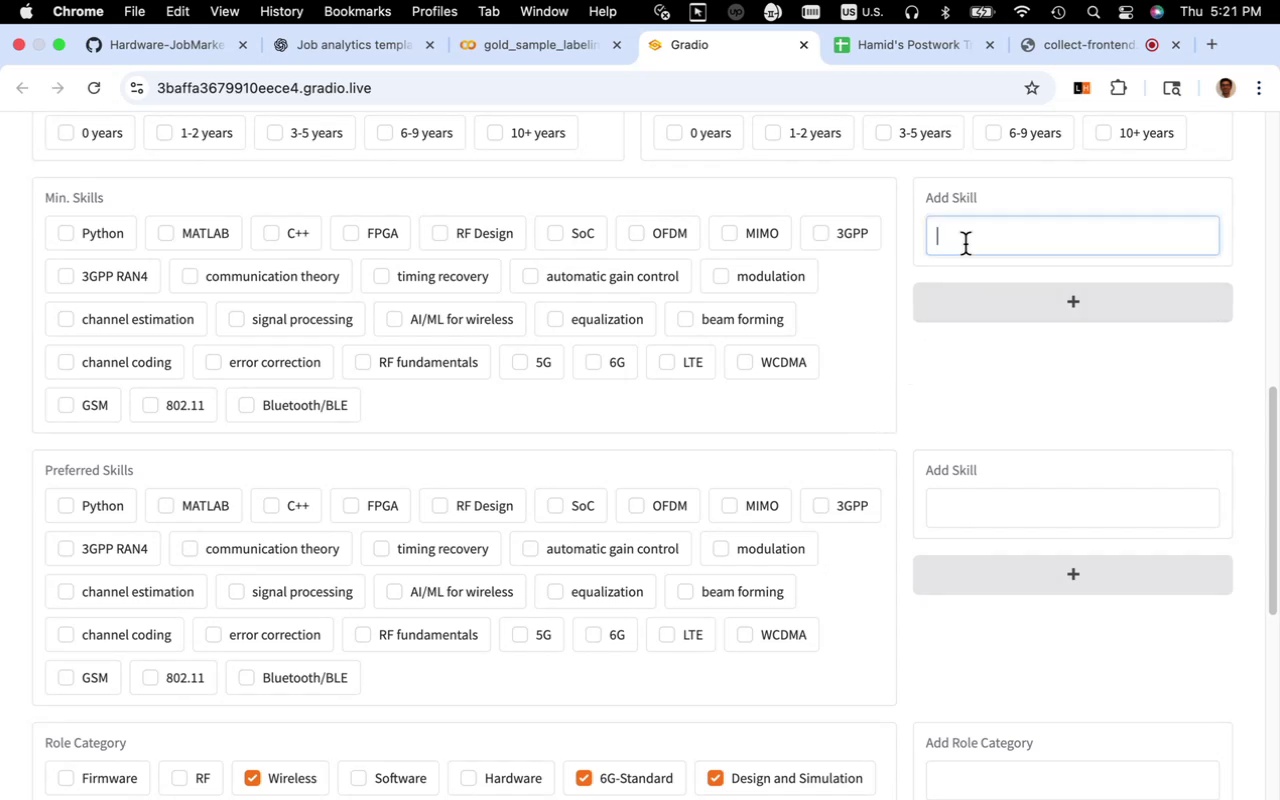 
type(cellular)
 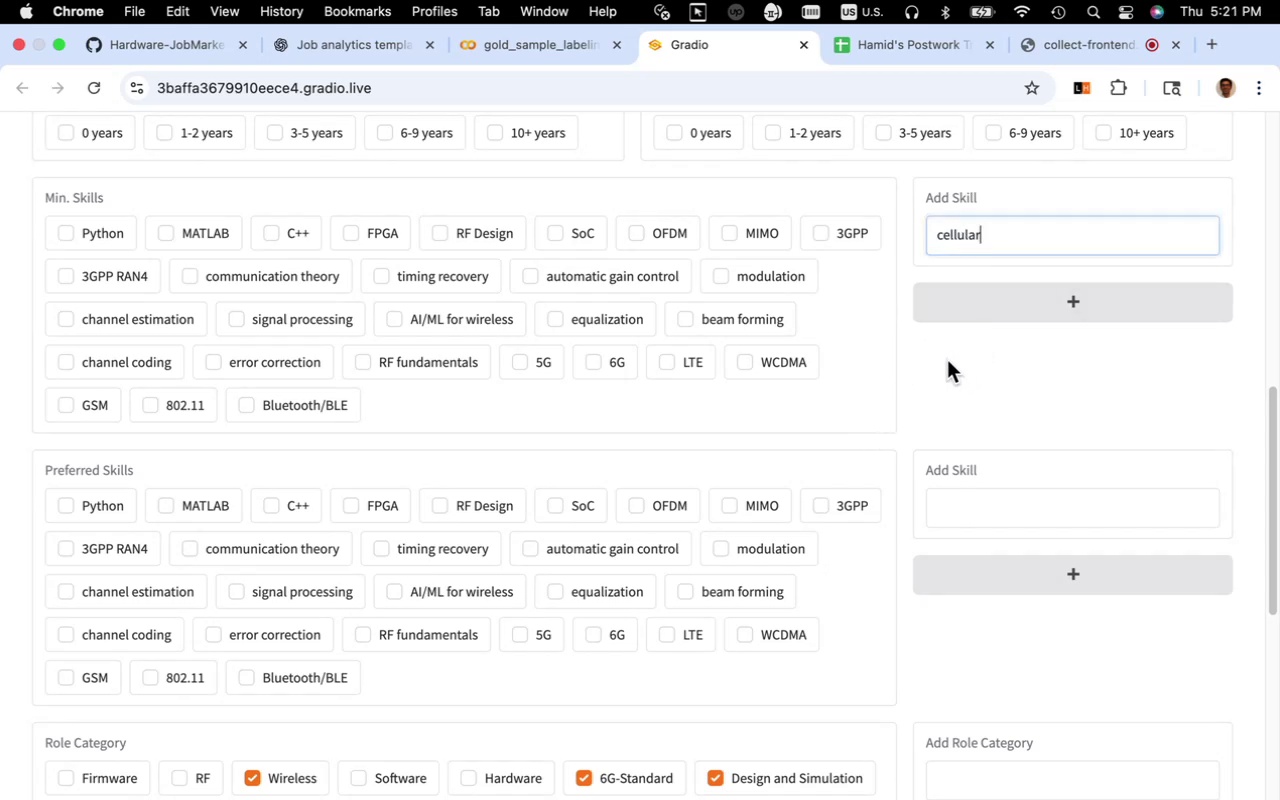 
wait(5.49)
 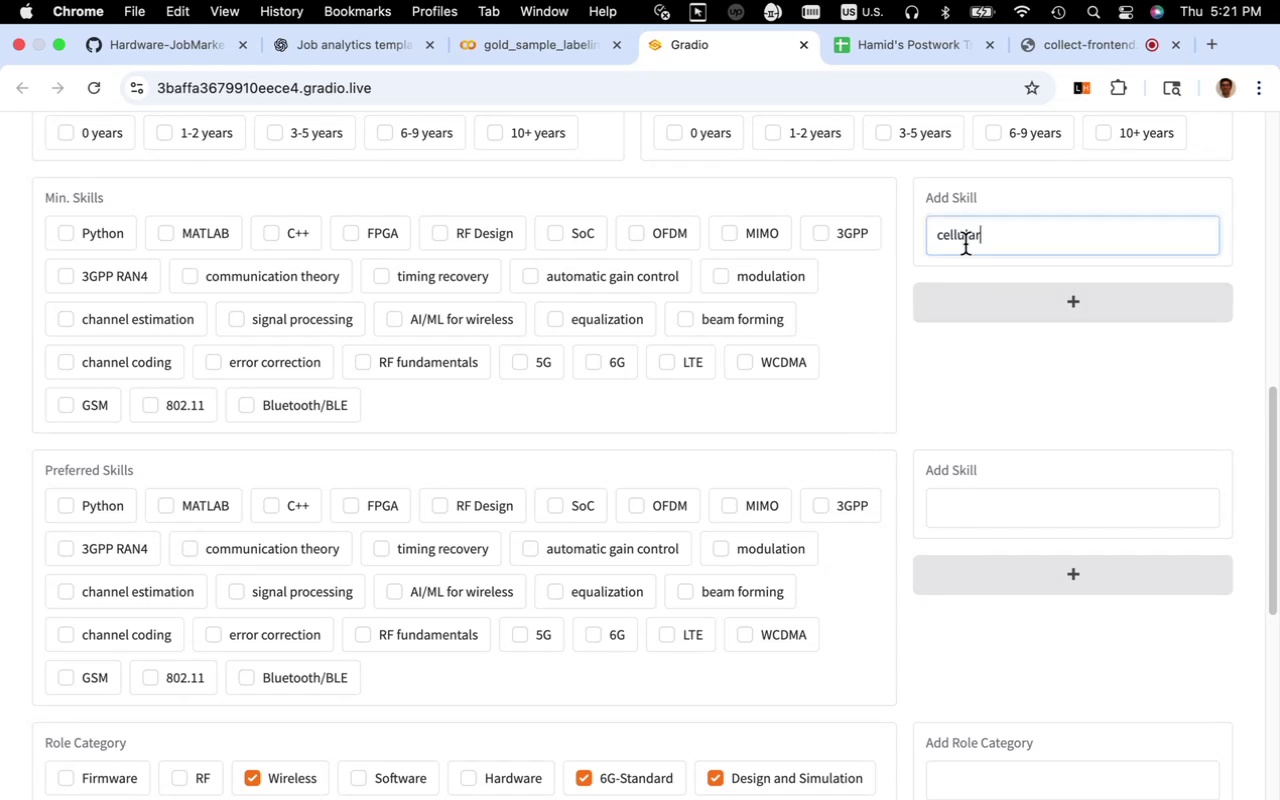 
scroll: coordinate [873, 382], scroll_direction: down, amount: 6.0
 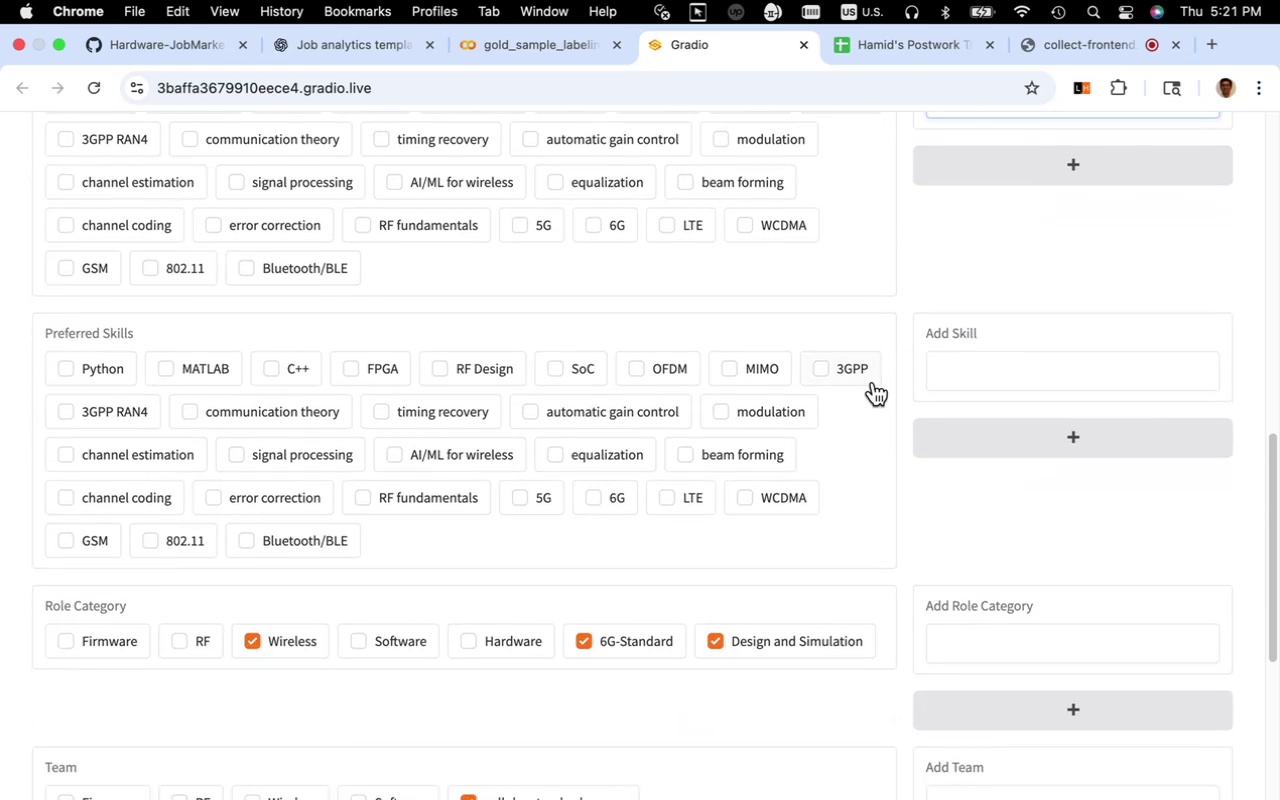 
scroll: coordinate [902, 366], scroll_direction: up, amount: 22.0
 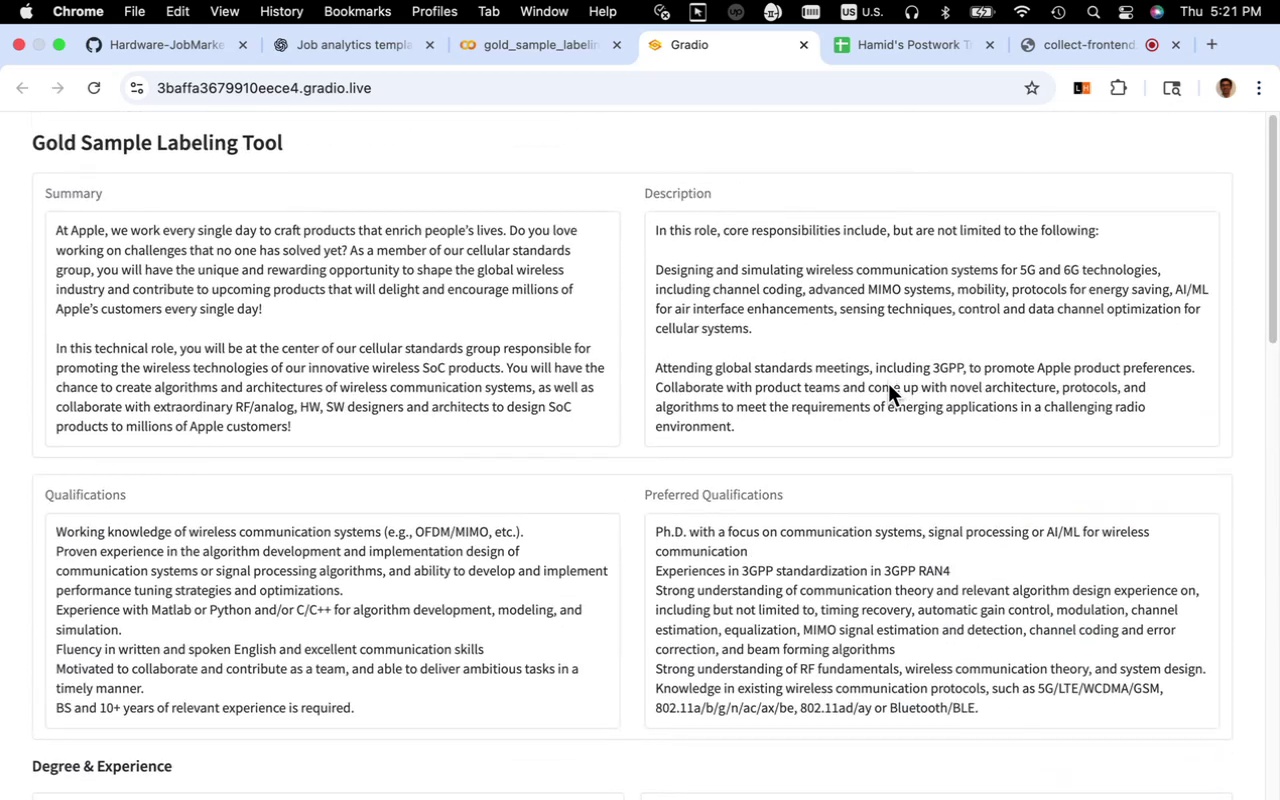 
scroll: coordinate [899, 369], scroll_direction: down, amount: 17.0
 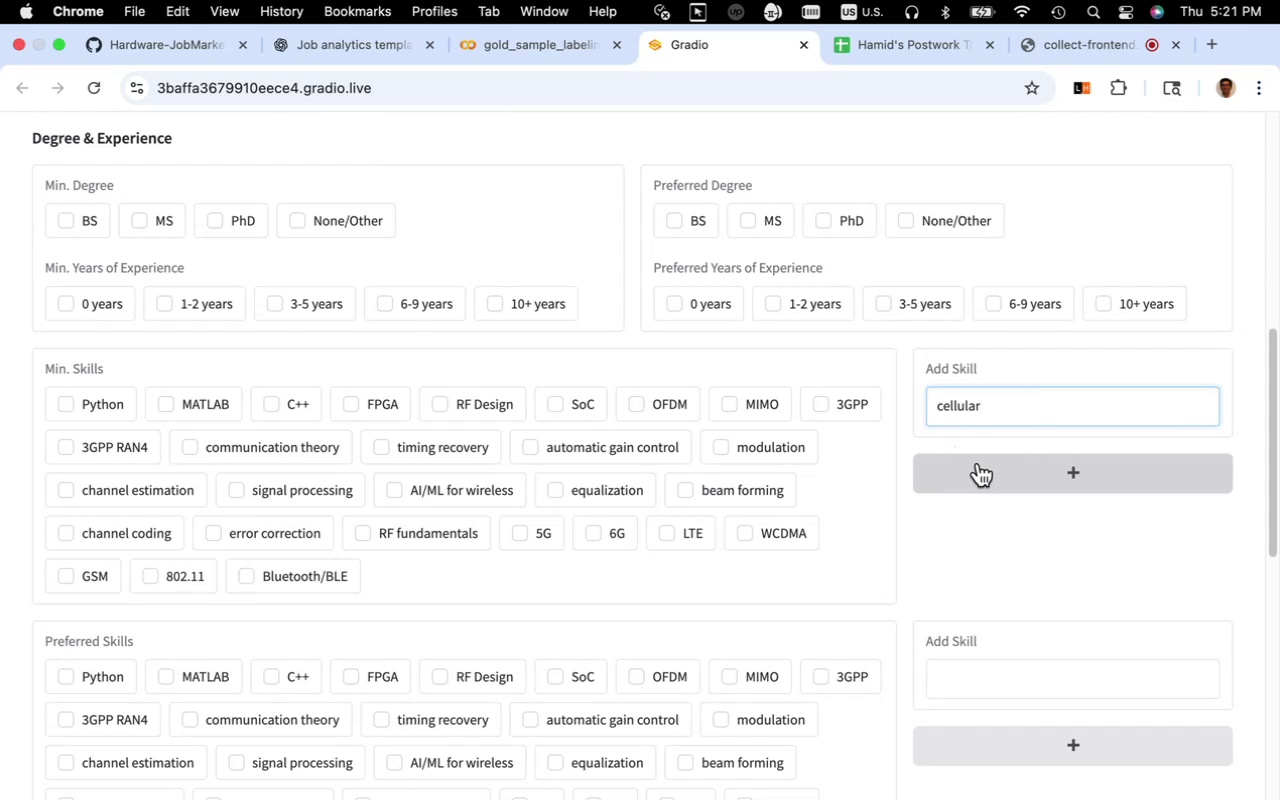 
wait(14.22)
 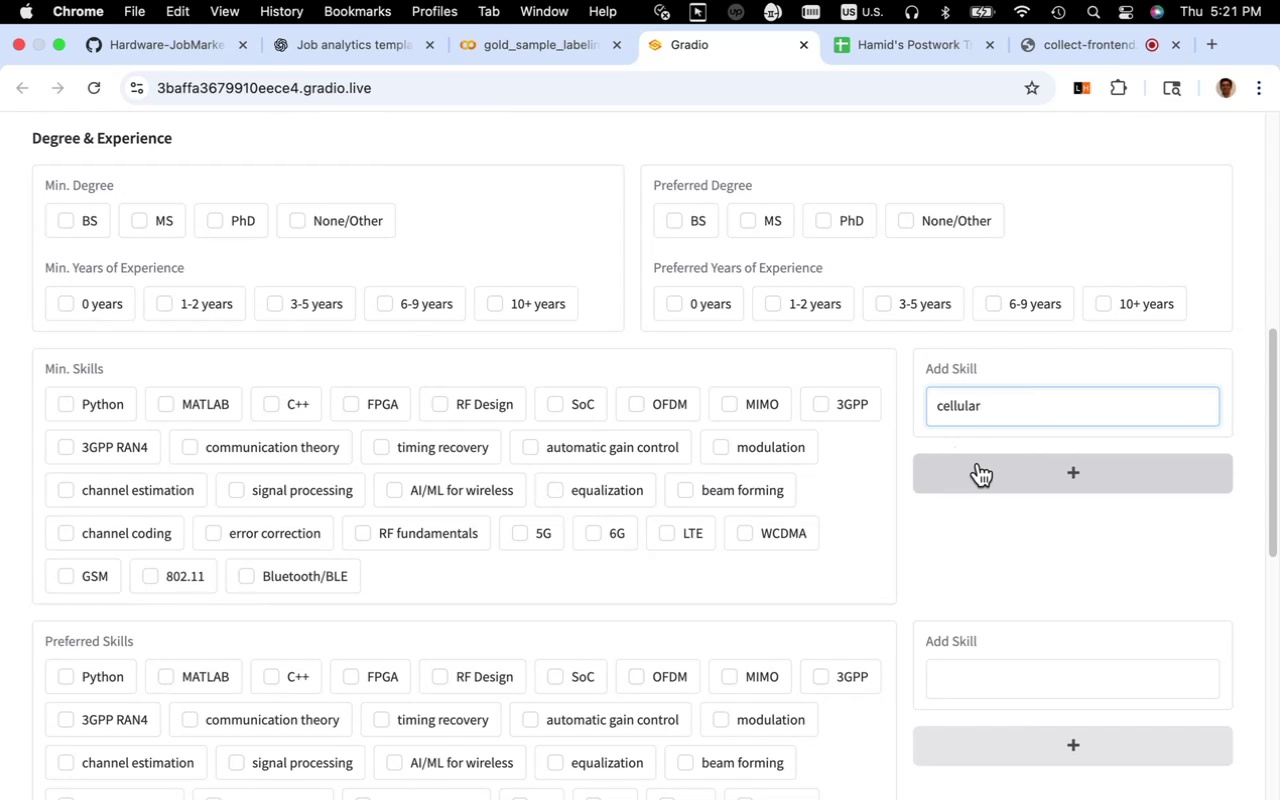 
left_click([984, 467])
 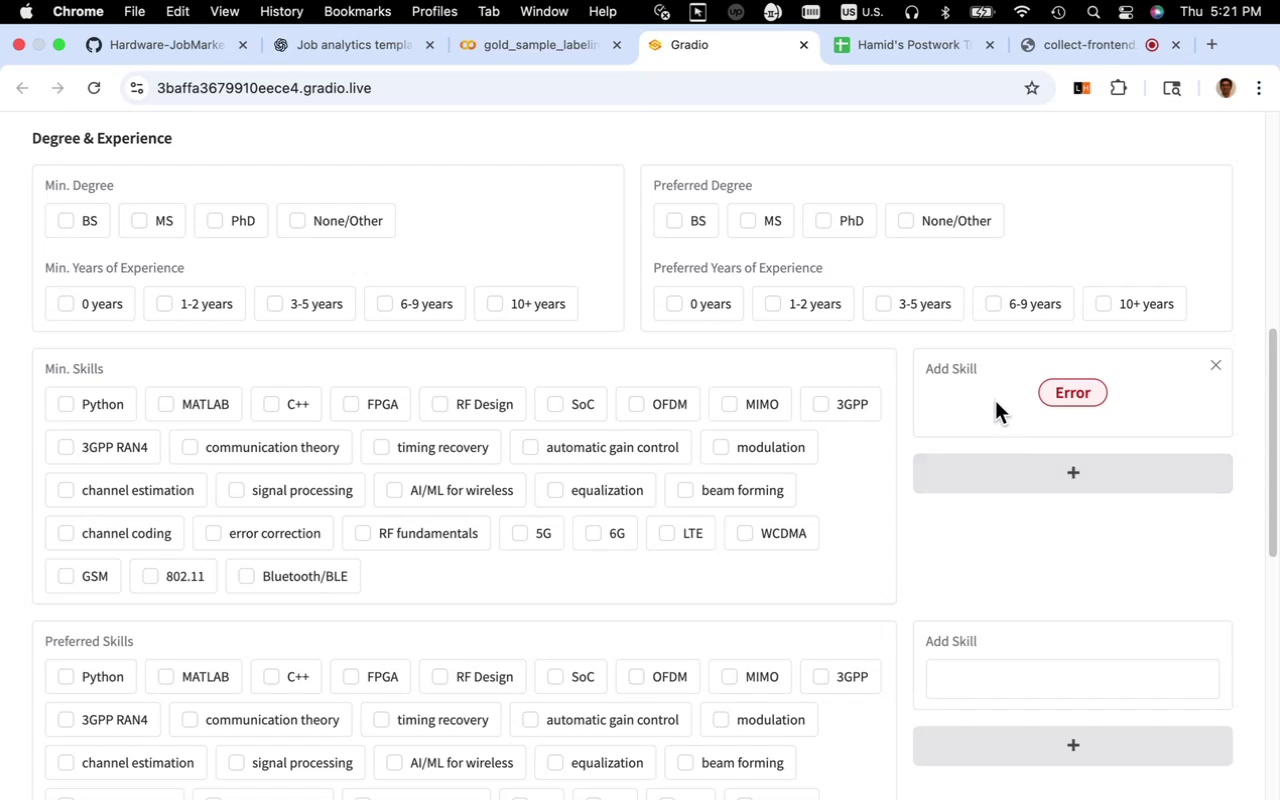 
left_click([995, 399])
 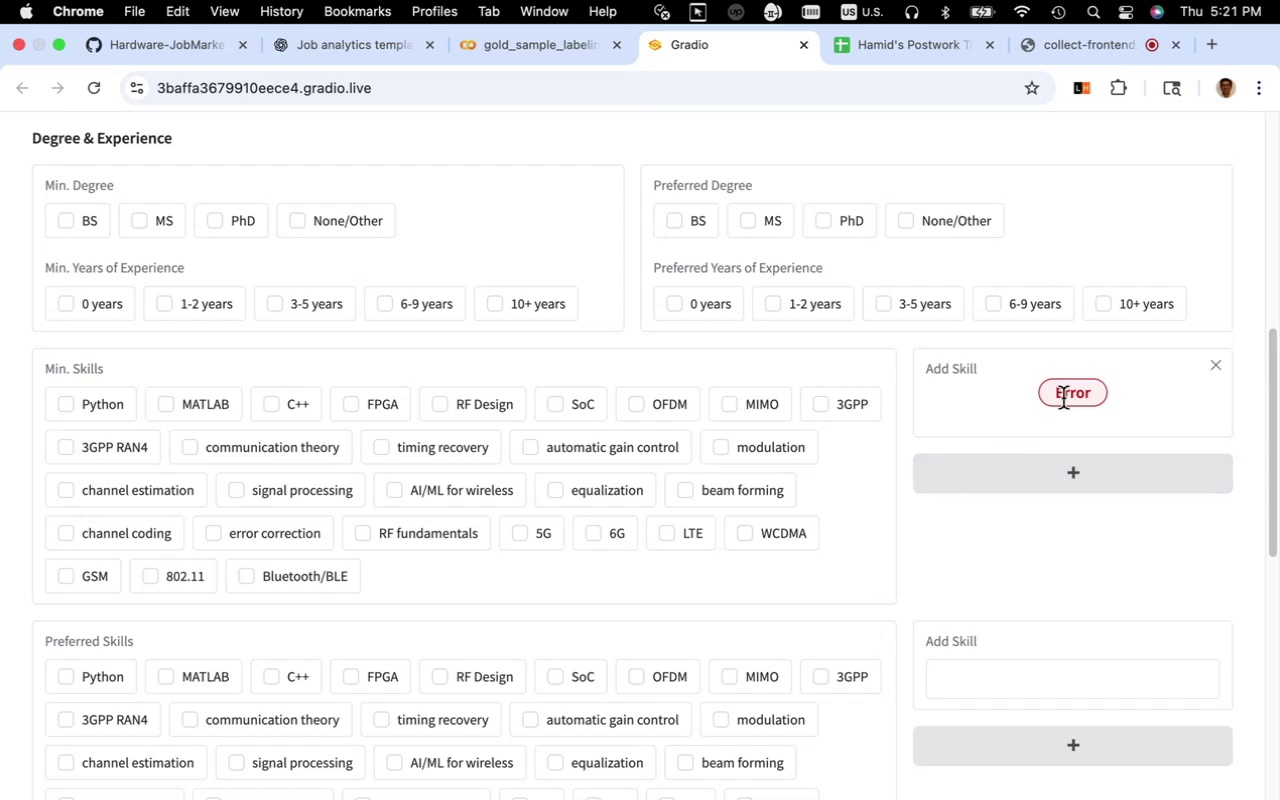 
left_click([1063, 398])
 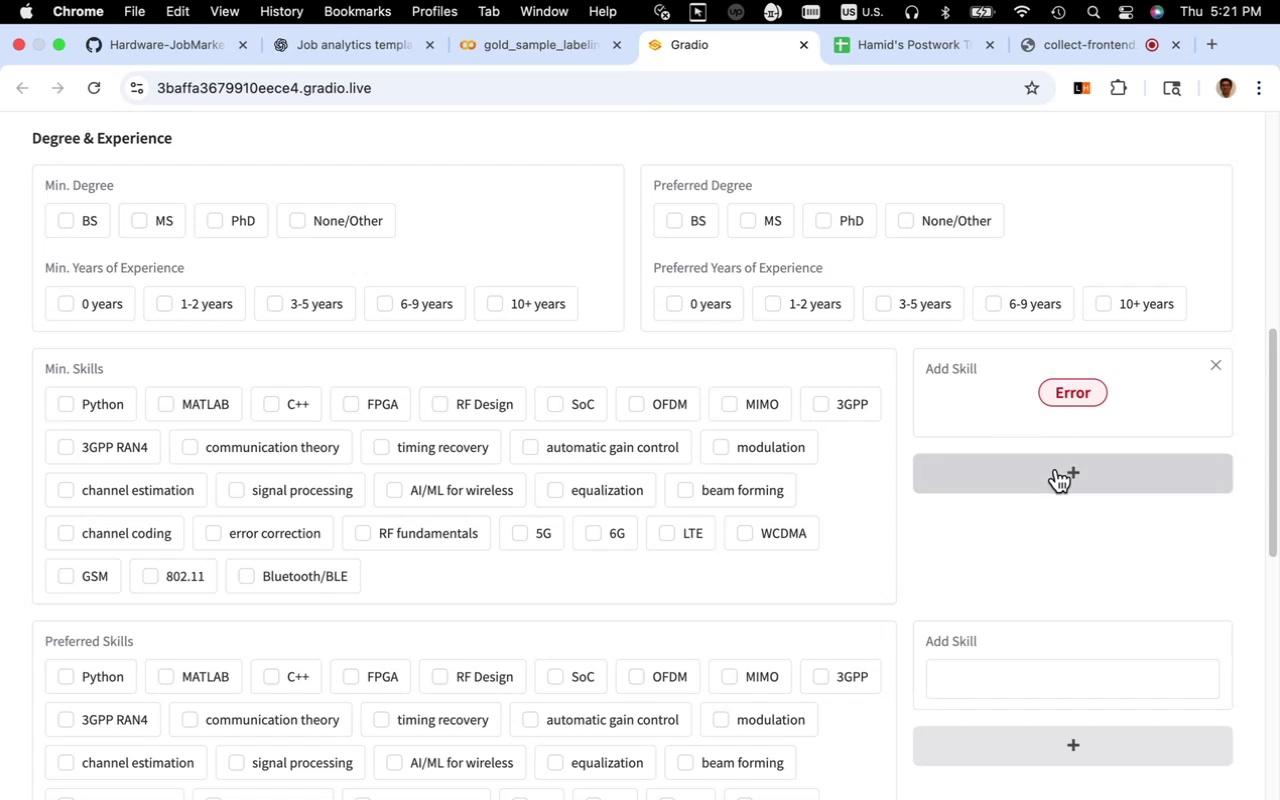 
left_click([1056, 469])
 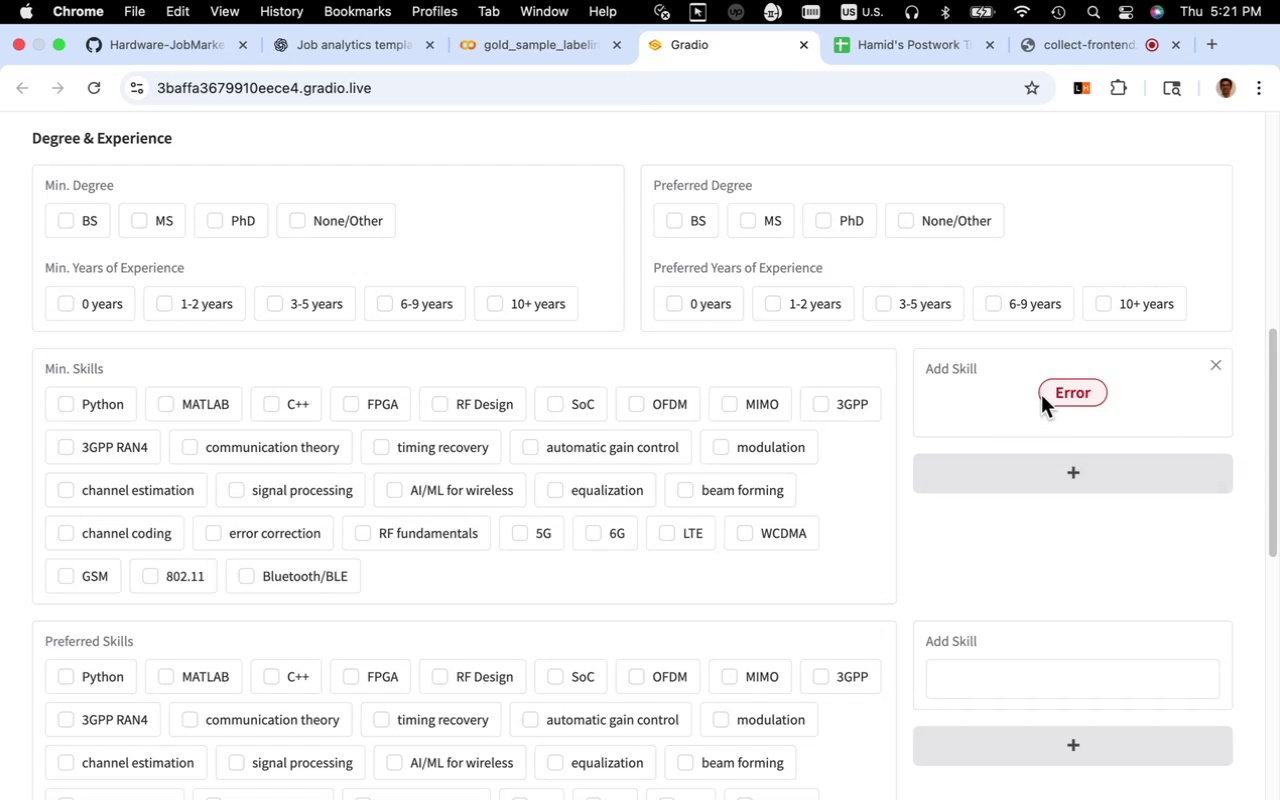 
left_click([1041, 395])
 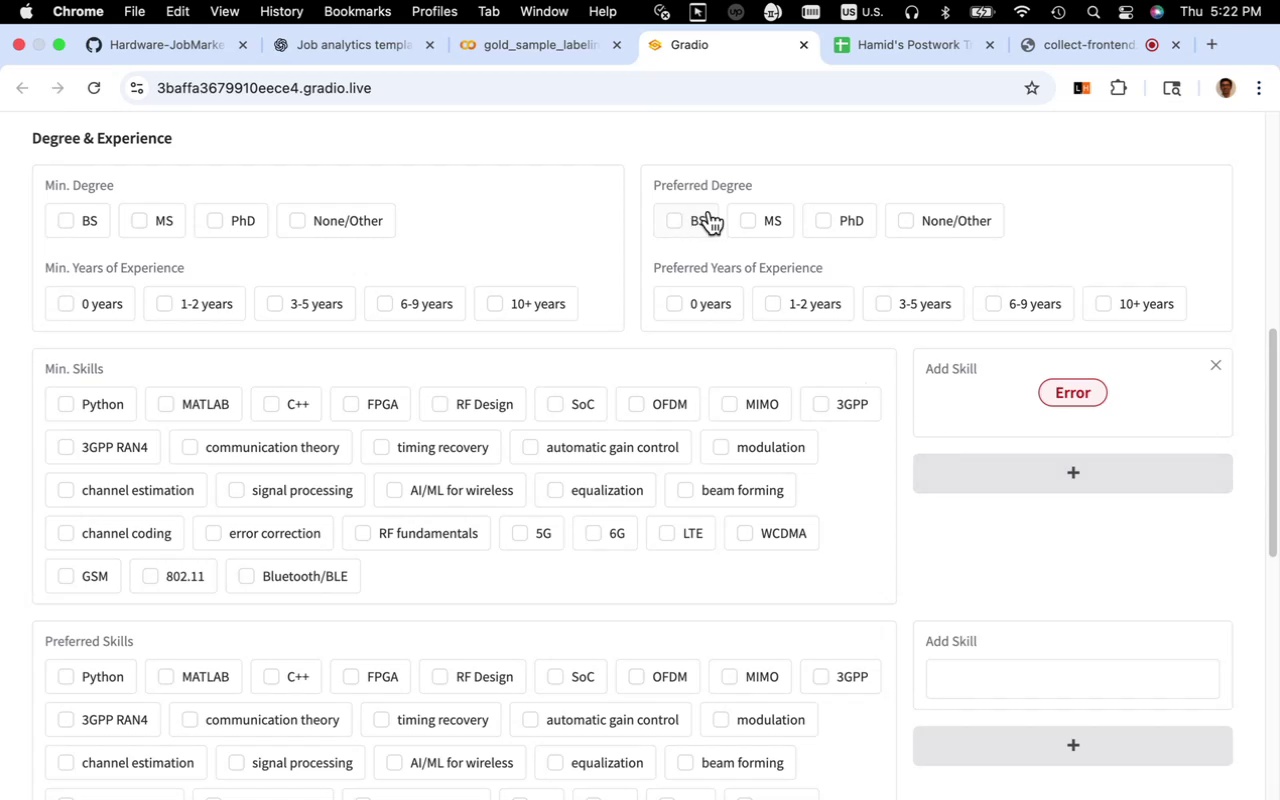 
wait(20.0)
 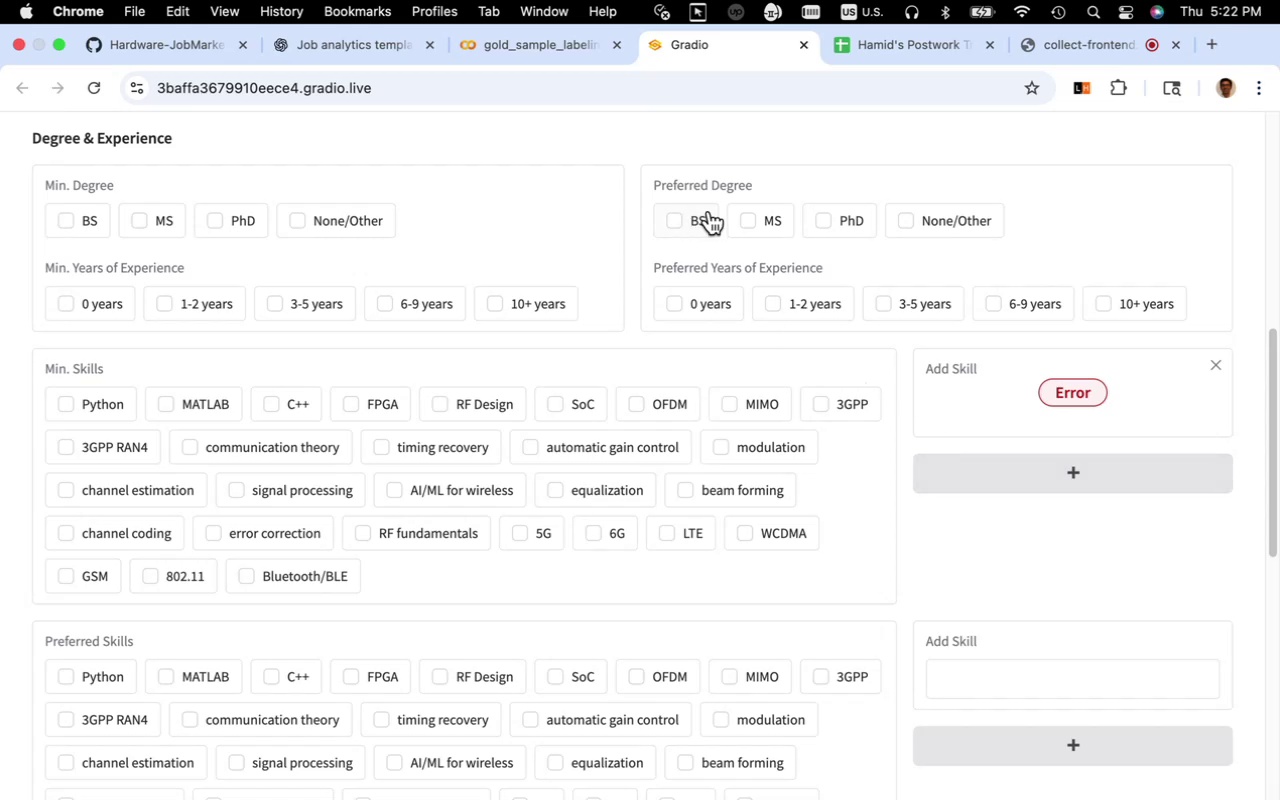 
left_click([547, 56])
 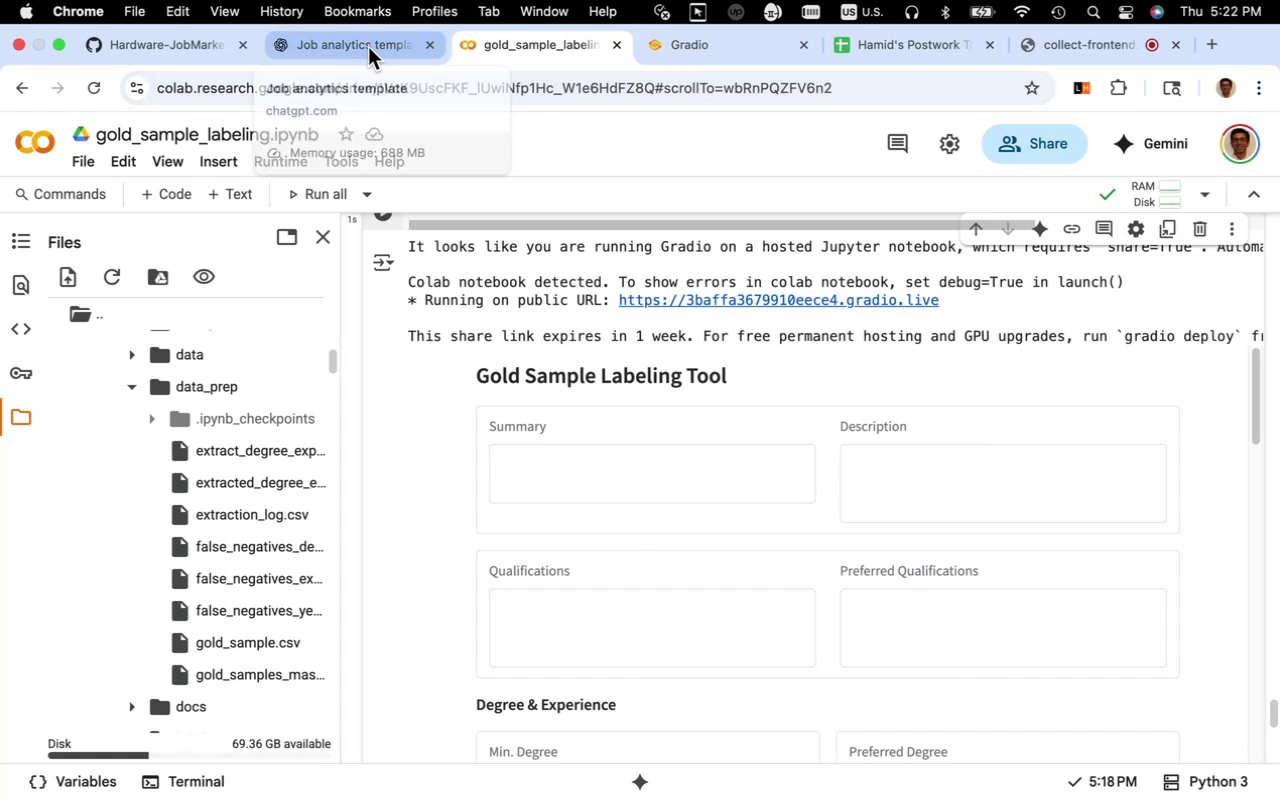 
left_click([368, 47])
 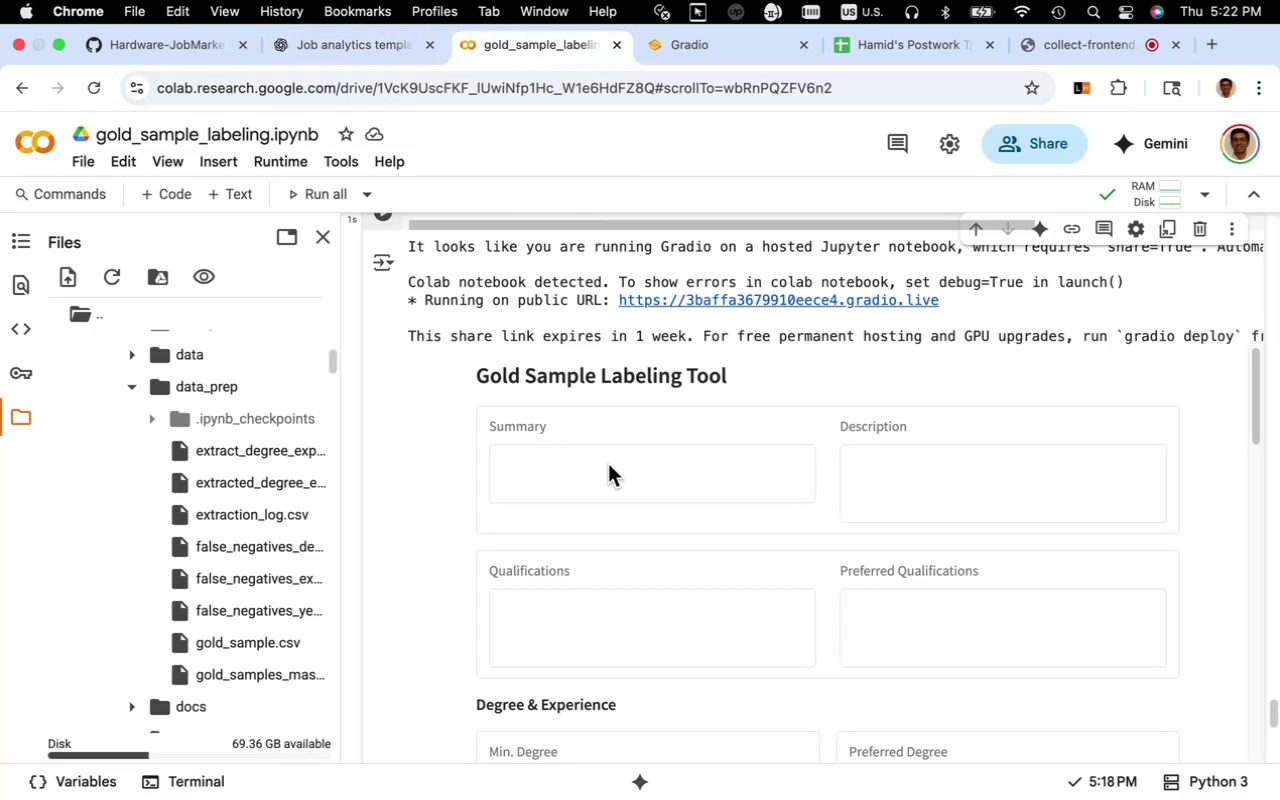 
scroll: coordinate [619, 436], scroll_direction: up, amount: 22.0
 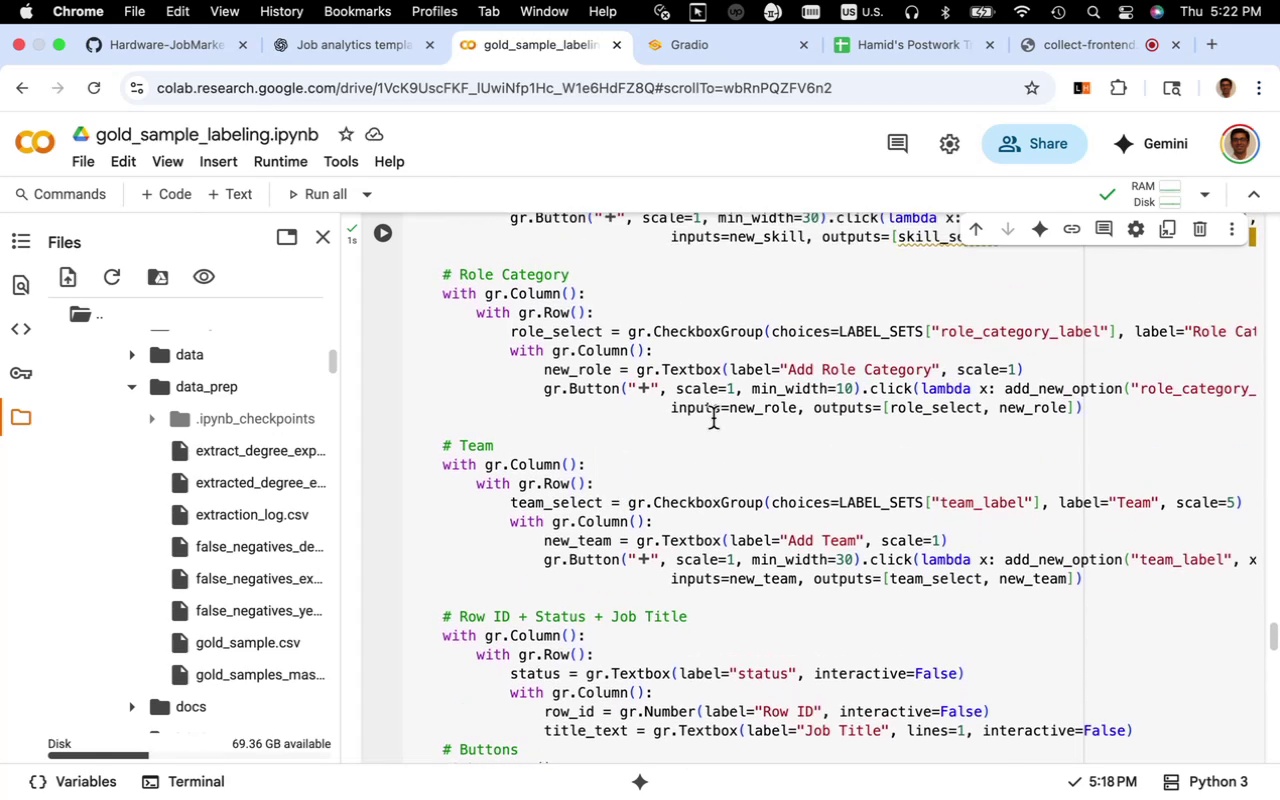 
wait(12.39)
 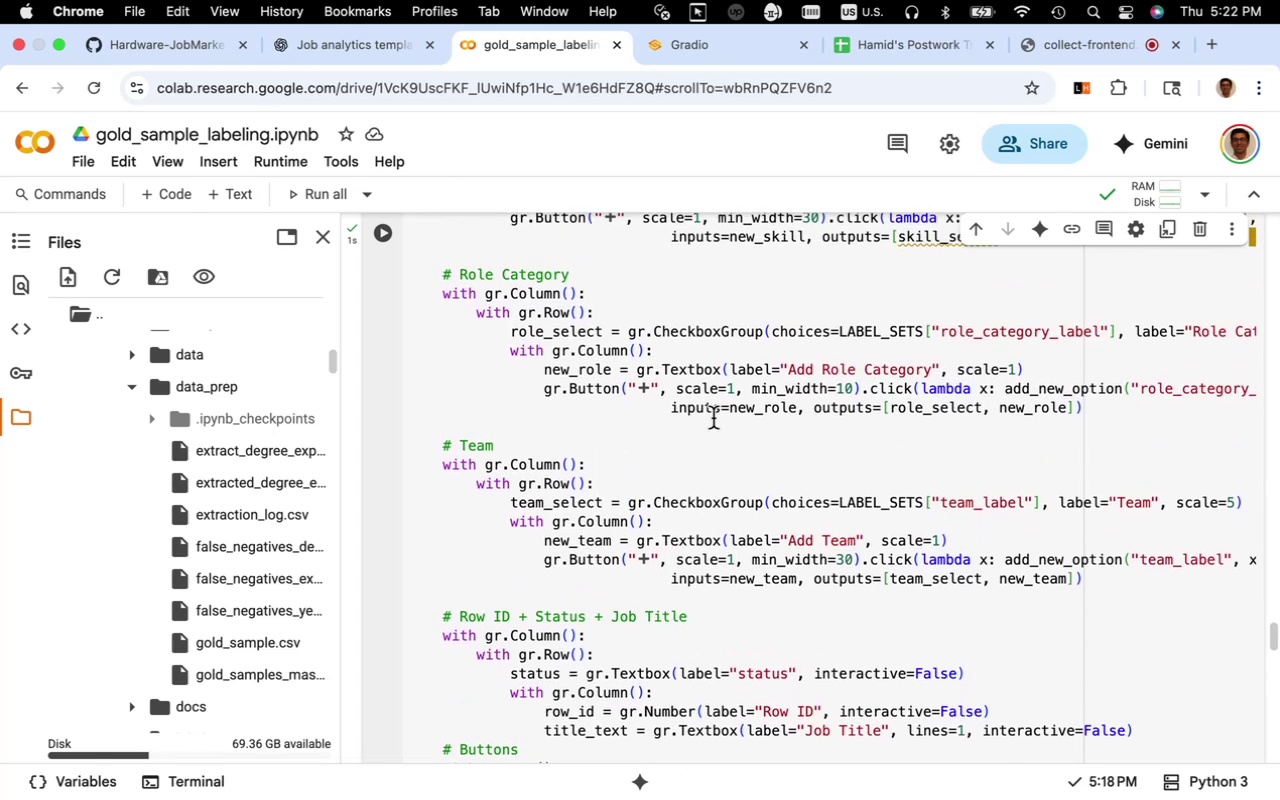 
left_click_drag(start_coordinate=[1214, 557], to_coordinate=[1264, 560])
 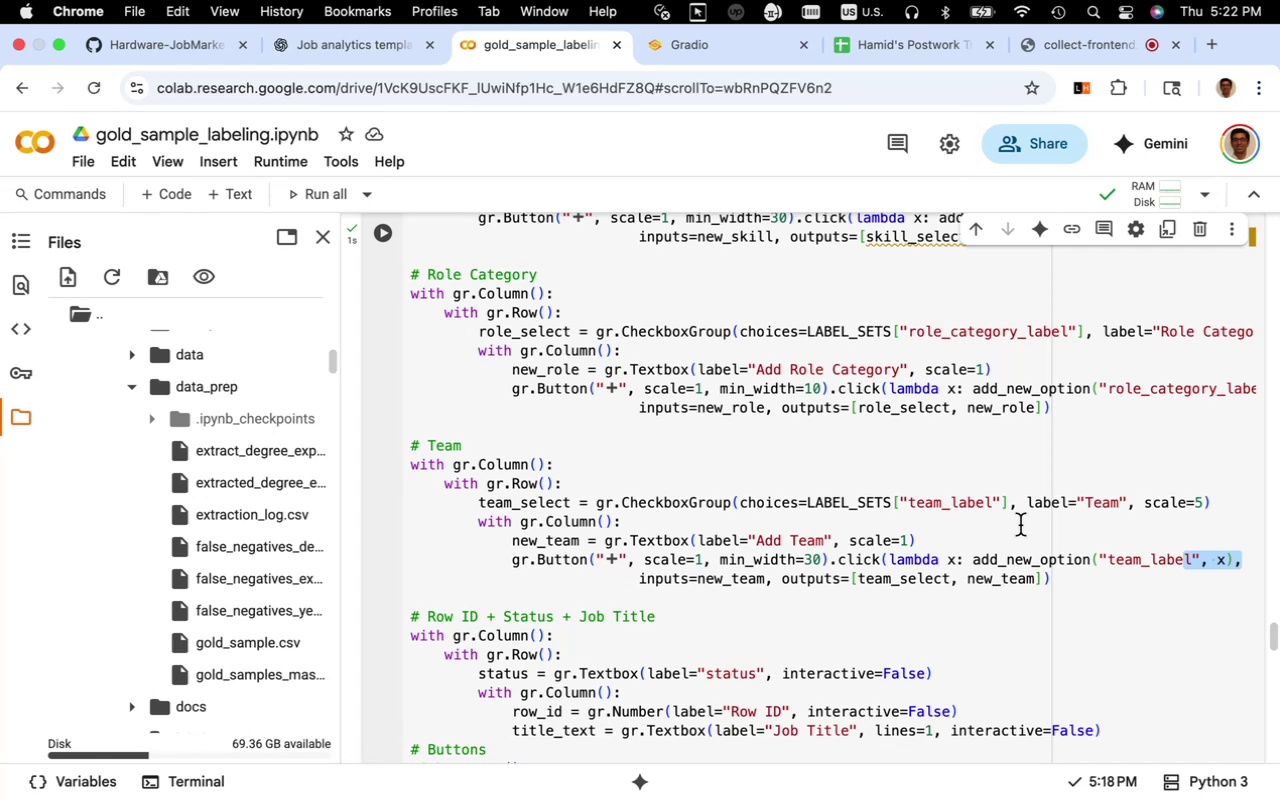 
wait(23.13)
 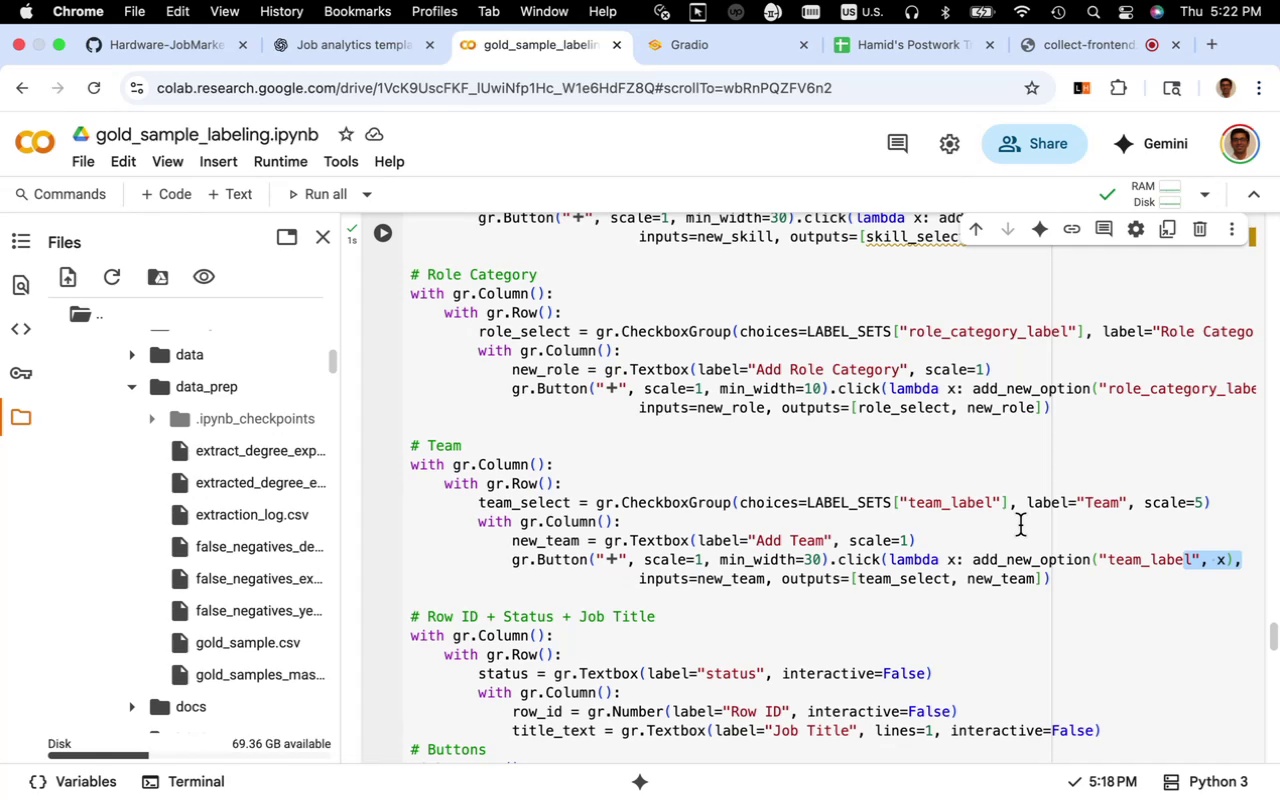 
scroll: coordinate [976, 532], scroll_direction: down, amount: 31.0
 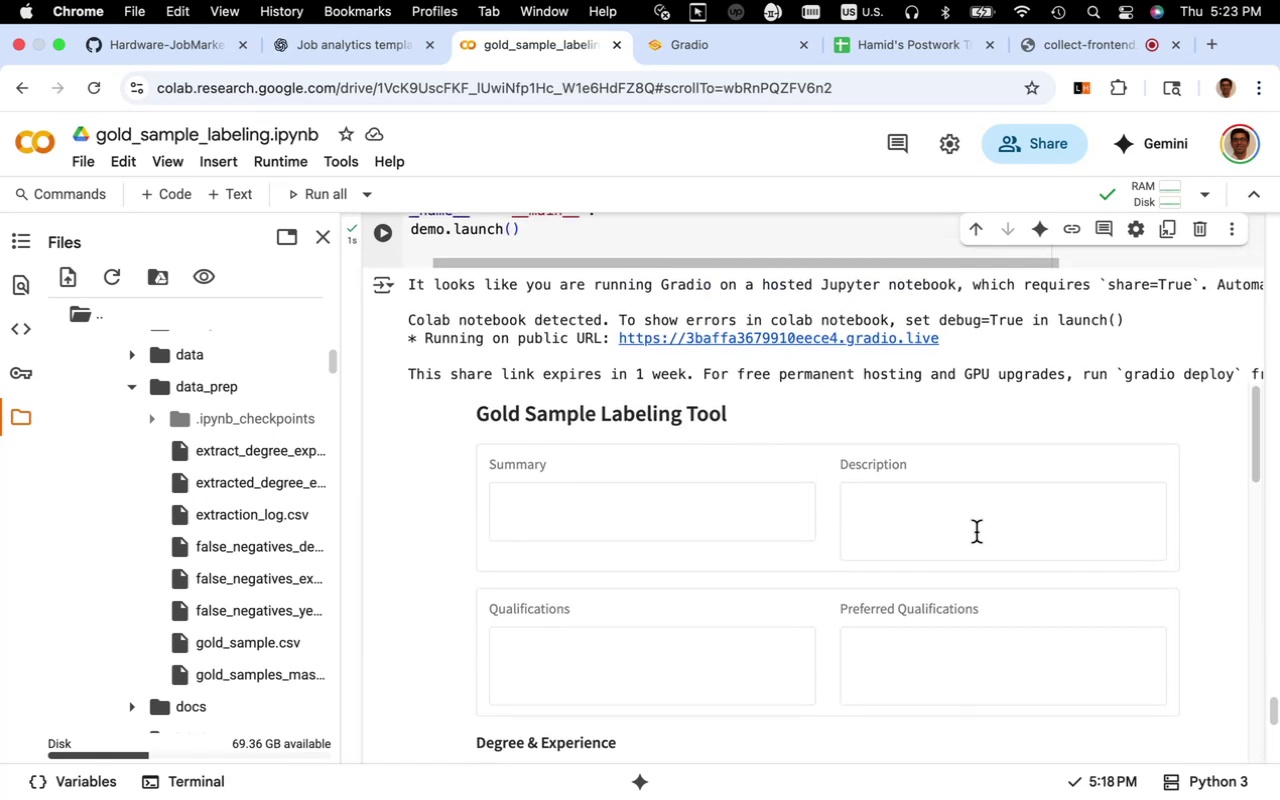 
scroll: coordinate [976, 532], scroll_direction: up, amount: 12.0
 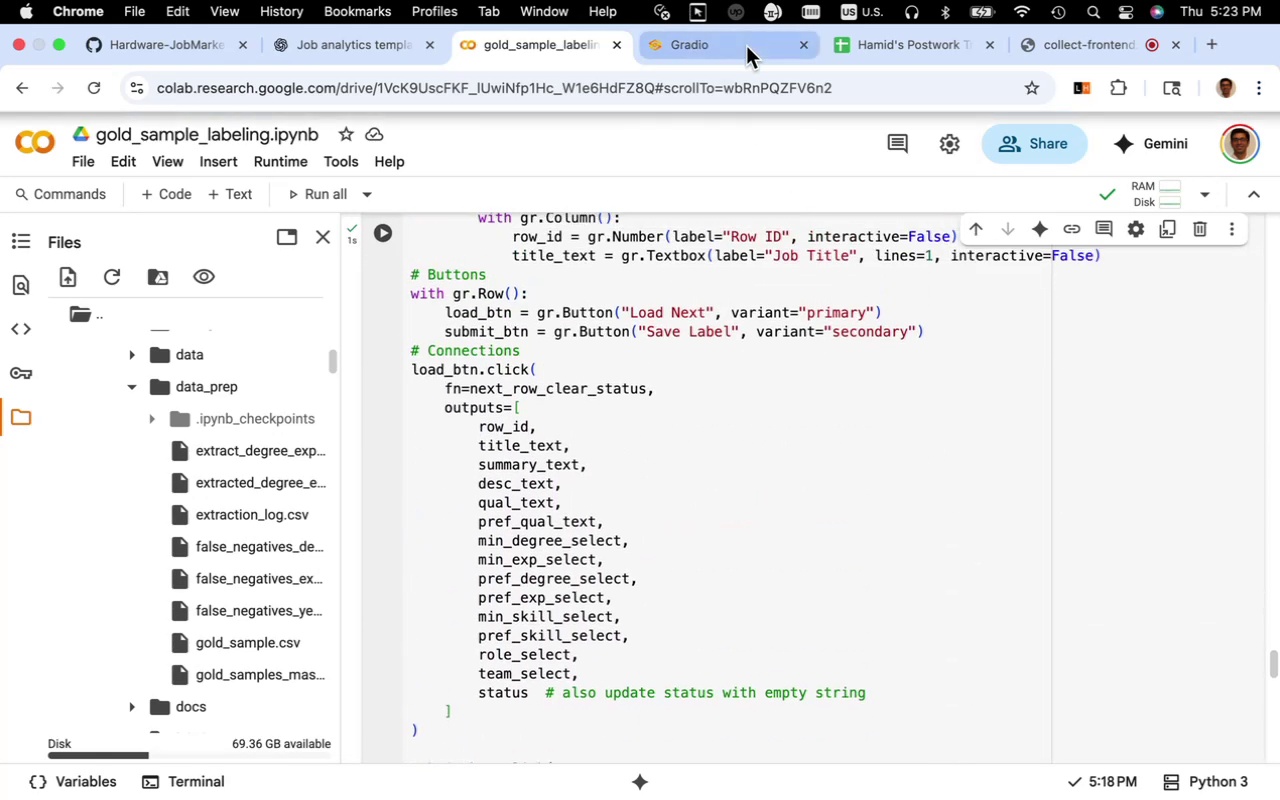 
left_click([746, 46])
 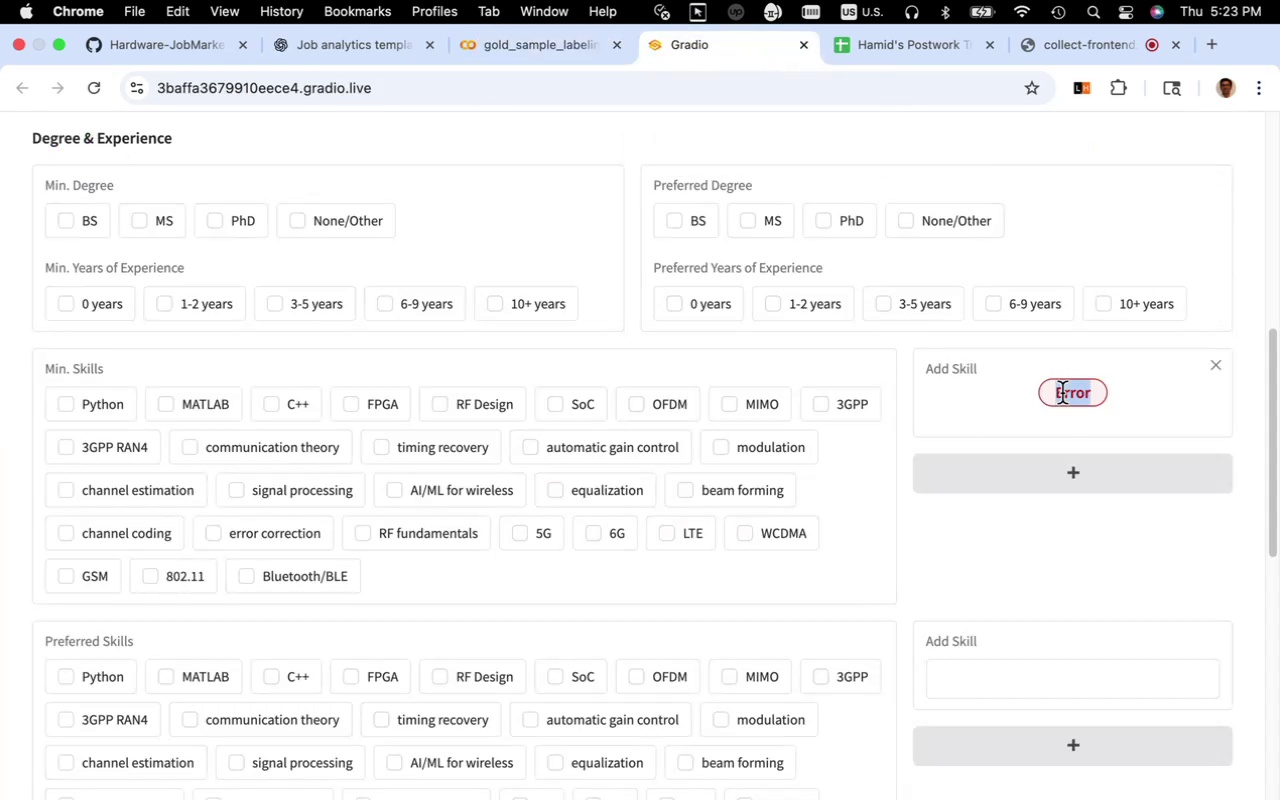 
scroll: coordinate [980, 578], scroll_direction: down, amount: 5.0
 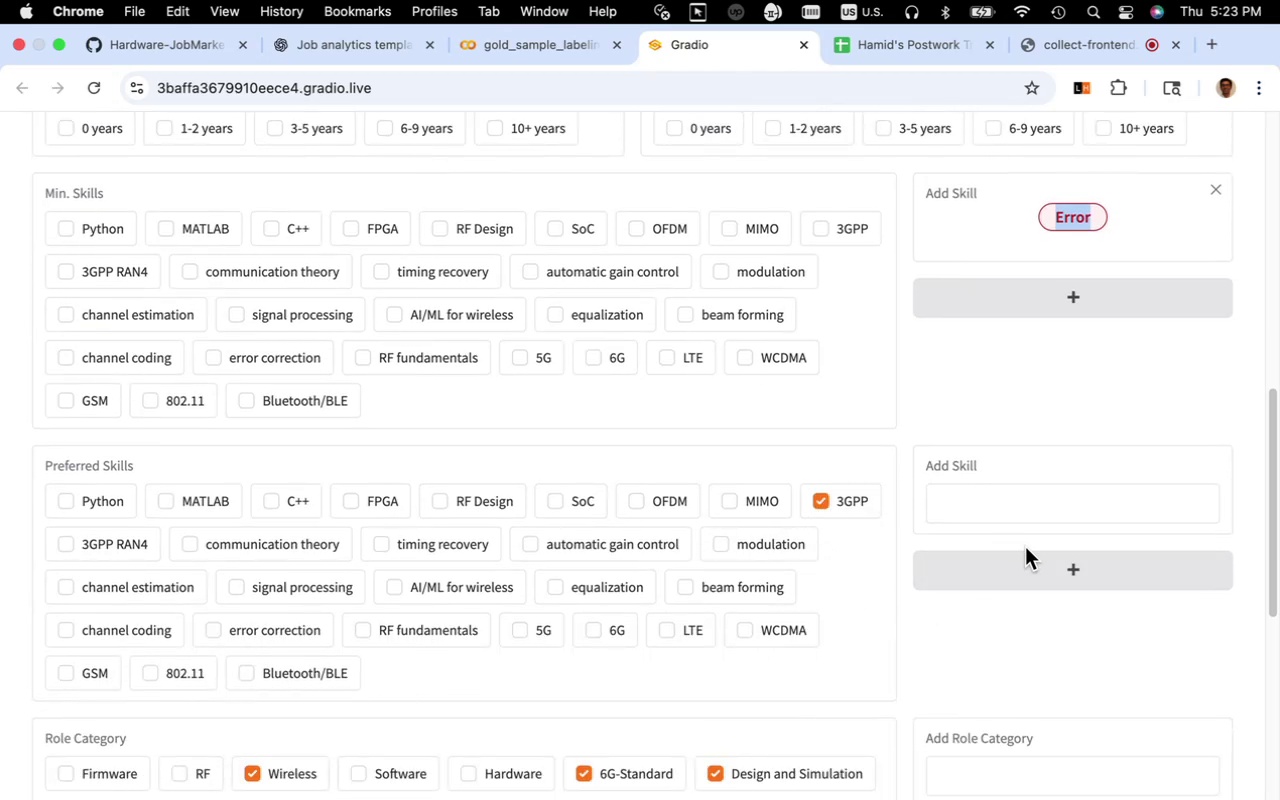 
left_click([1031, 561])
 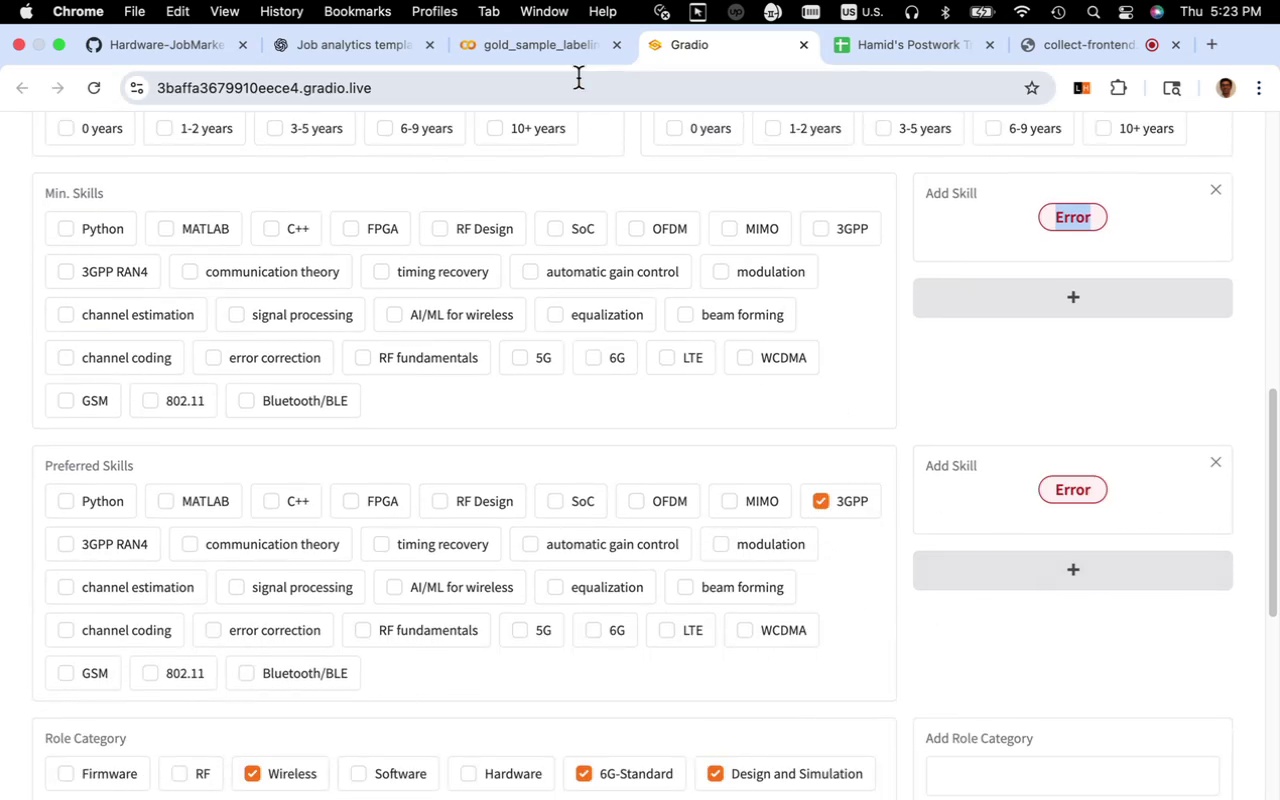 
left_click([557, 49])
 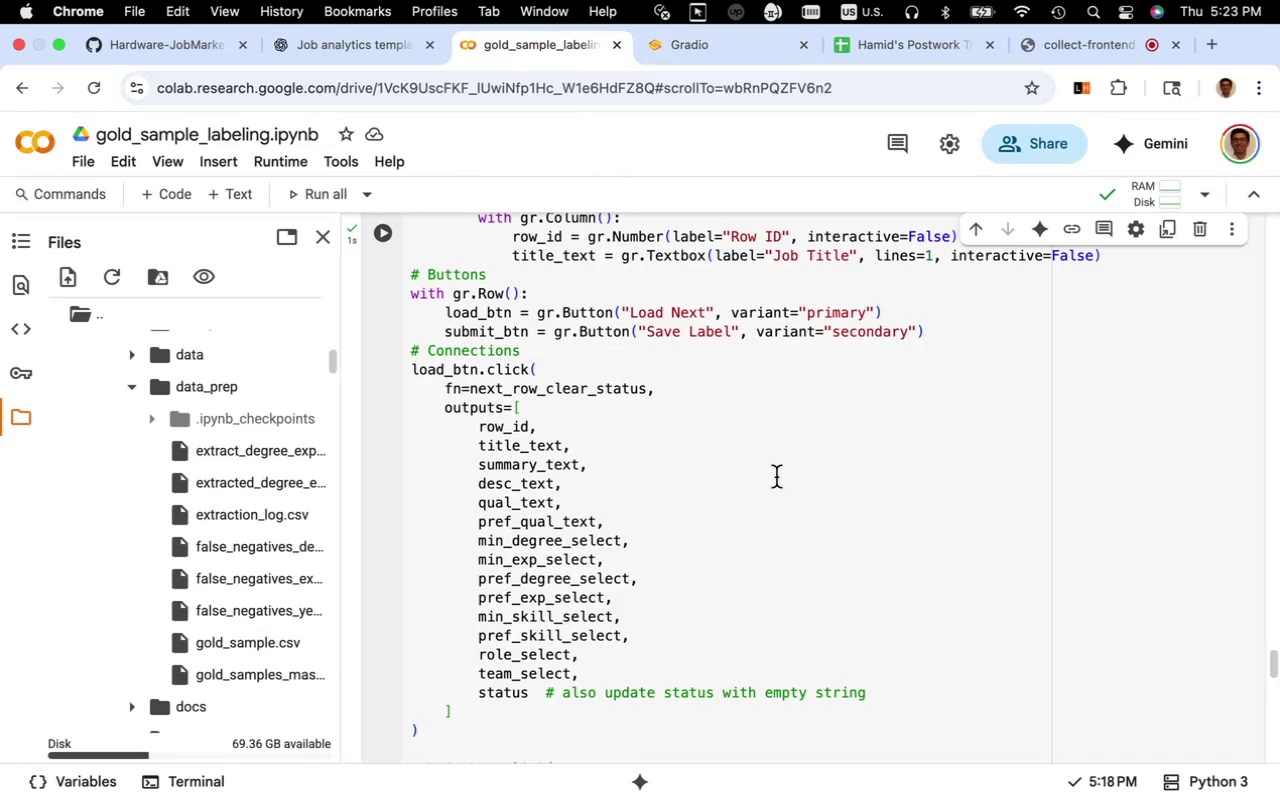 
scroll: coordinate [775, 464], scroll_direction: up, amount: 9.0
 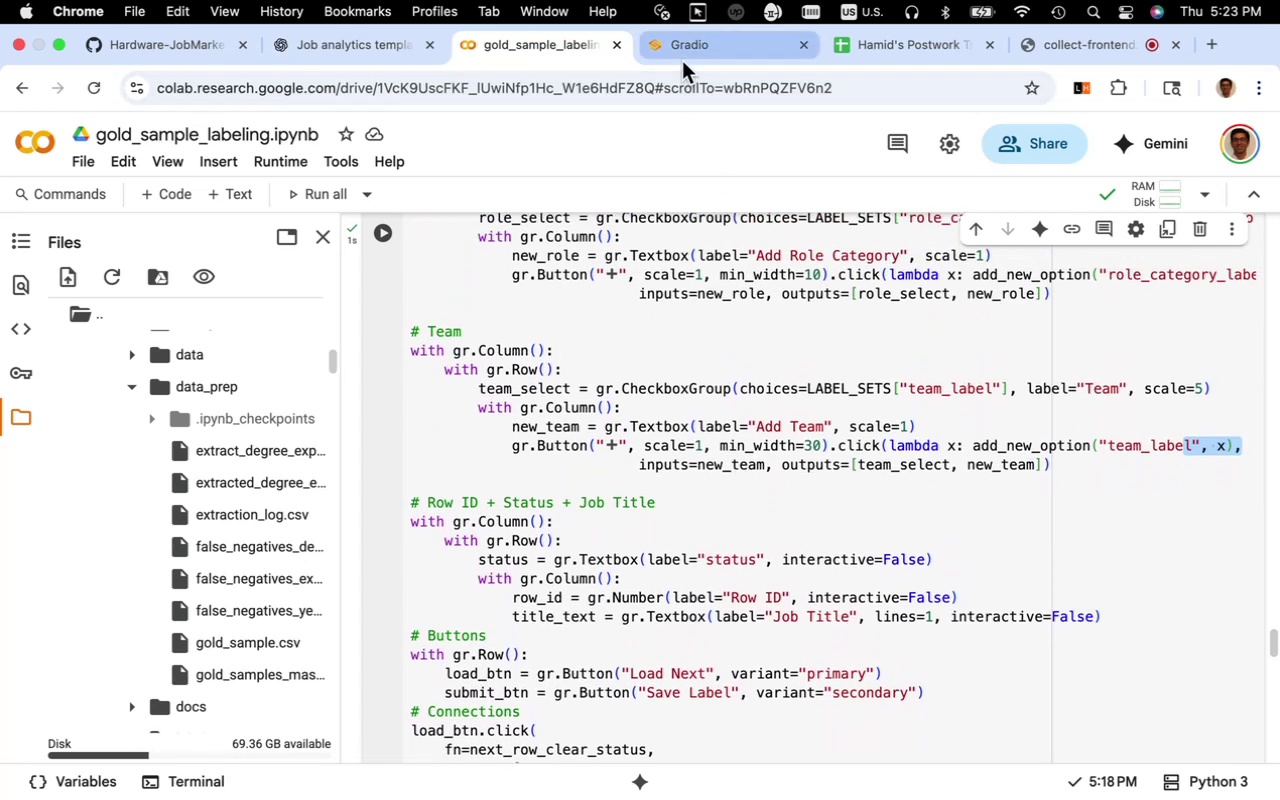 
left_click([687, 54])
 